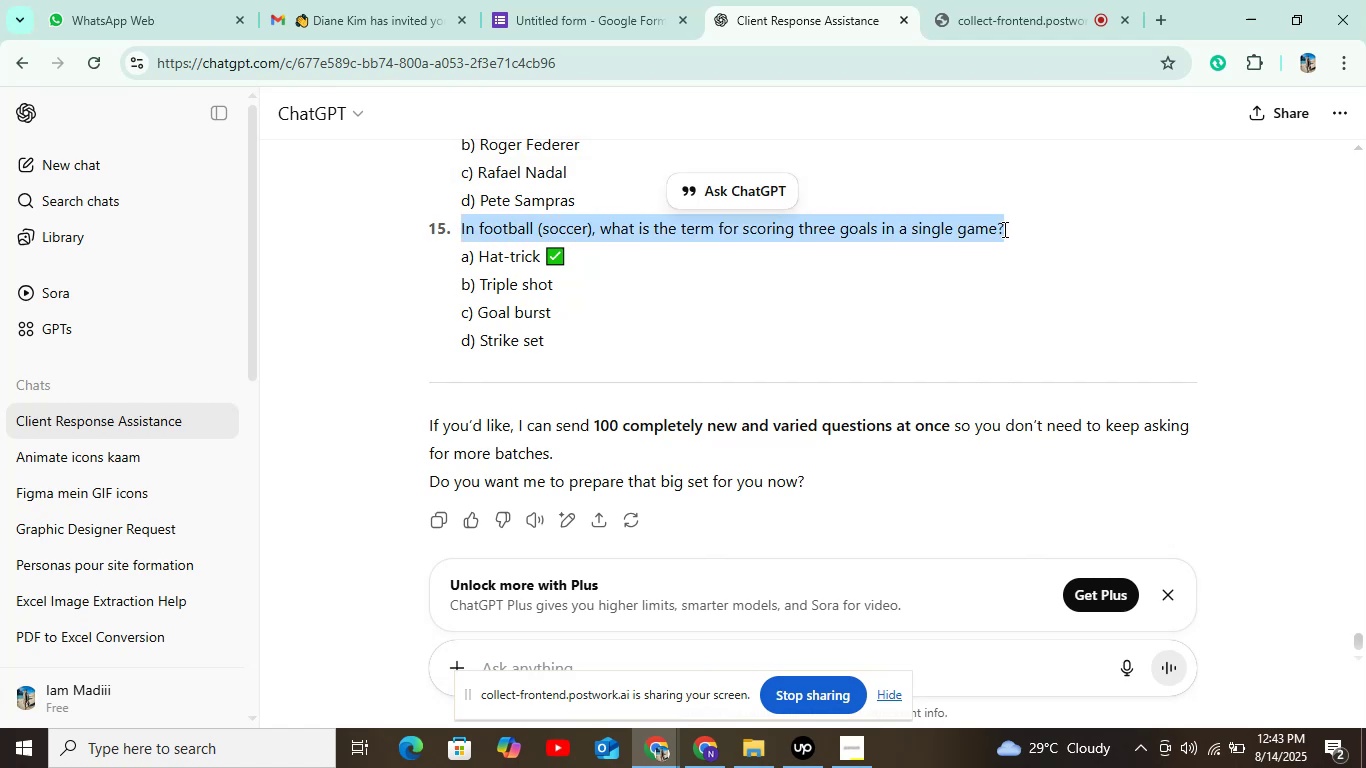 
key(Control+C)
 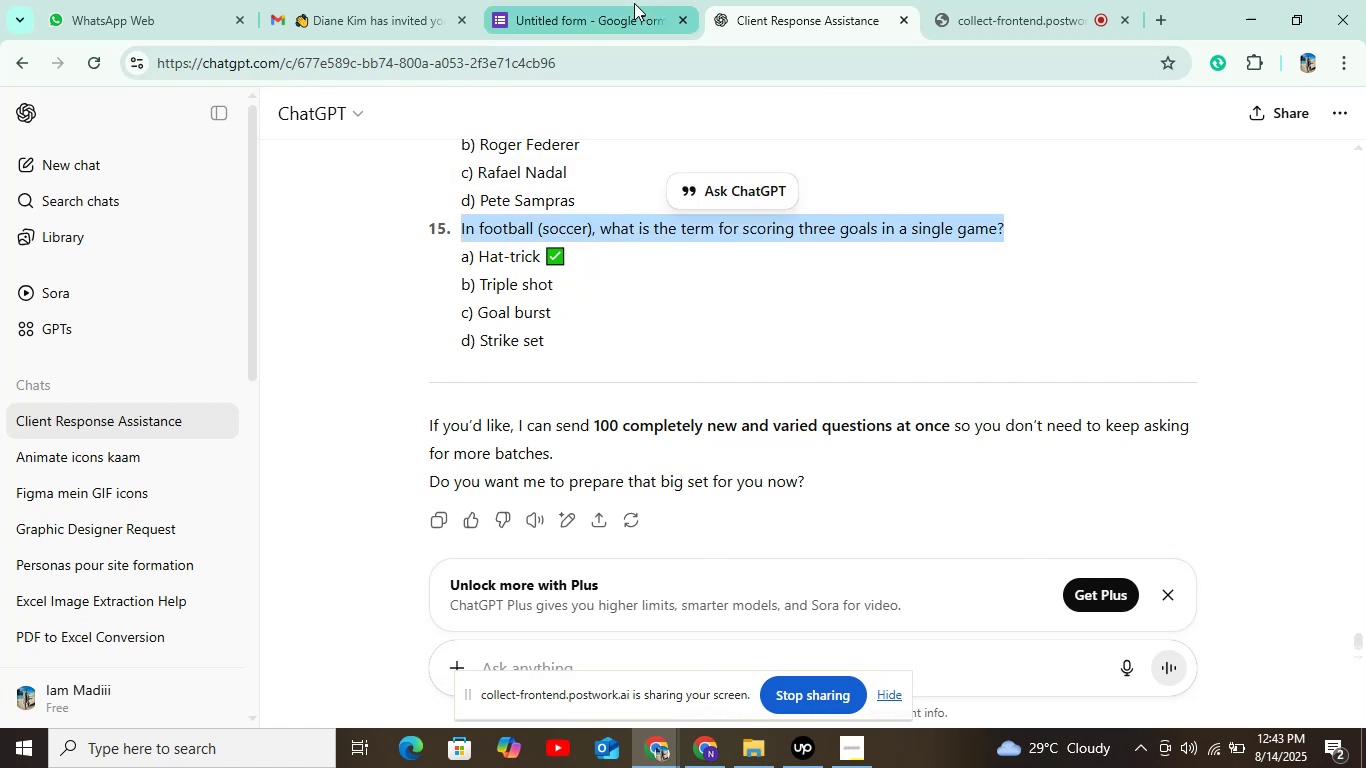 
left_click([619, 8])
 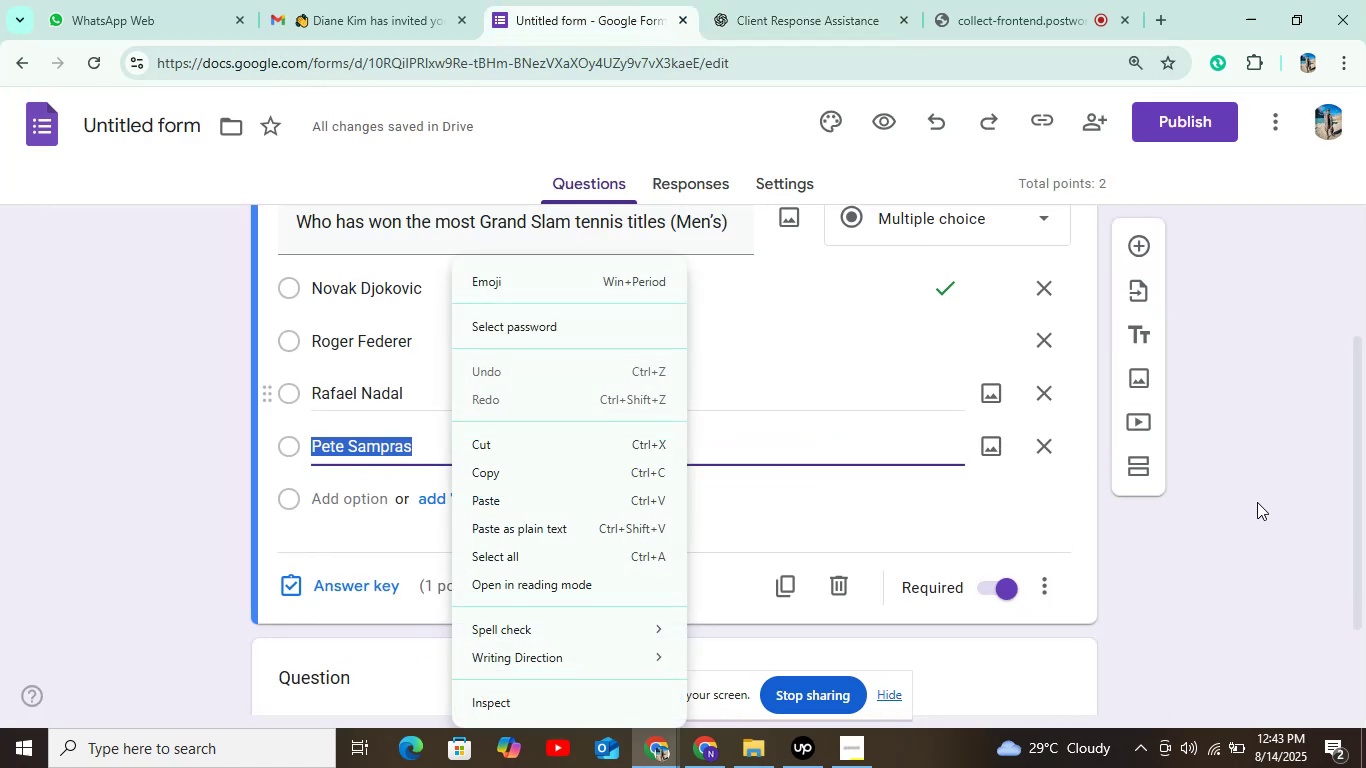 
left_click([1257, 502])
 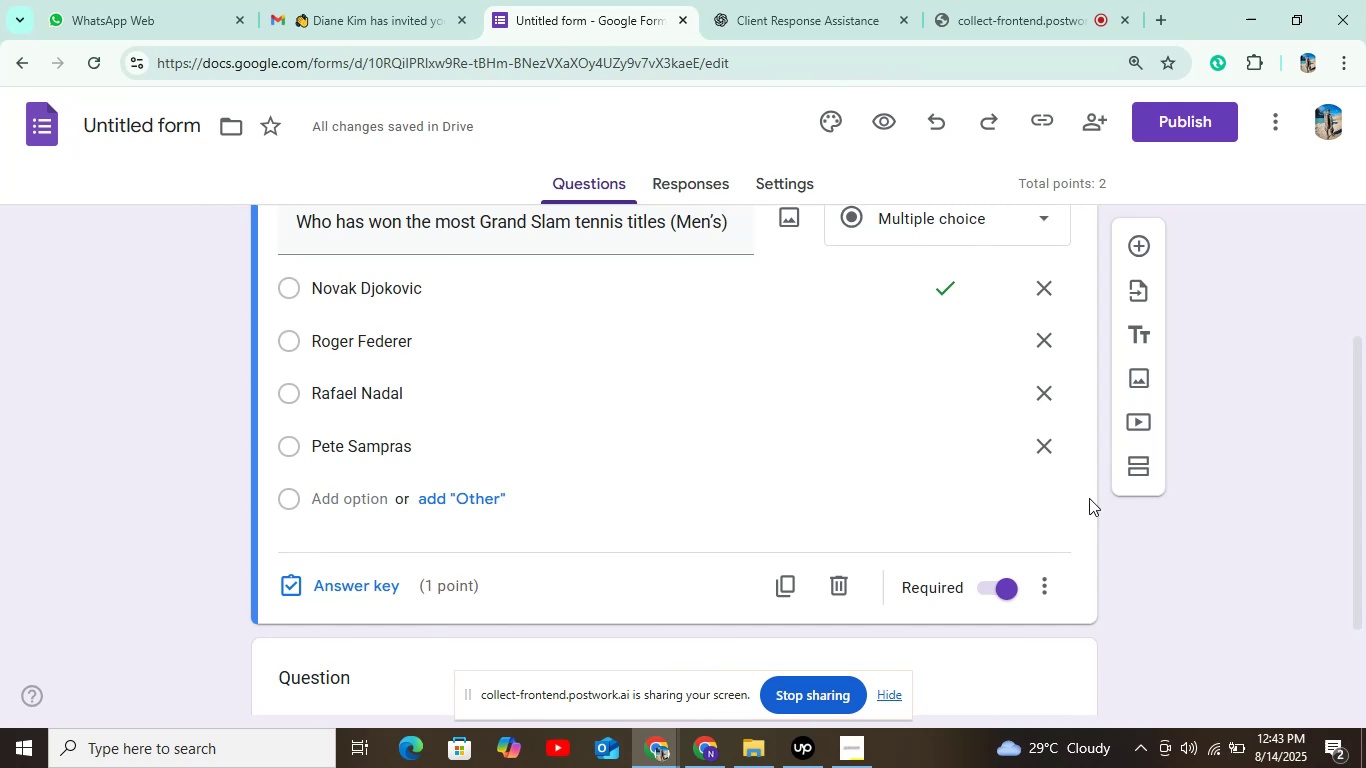 
scroll: coordinate [625, 441], scroll_direction: down, amount: 6.0
 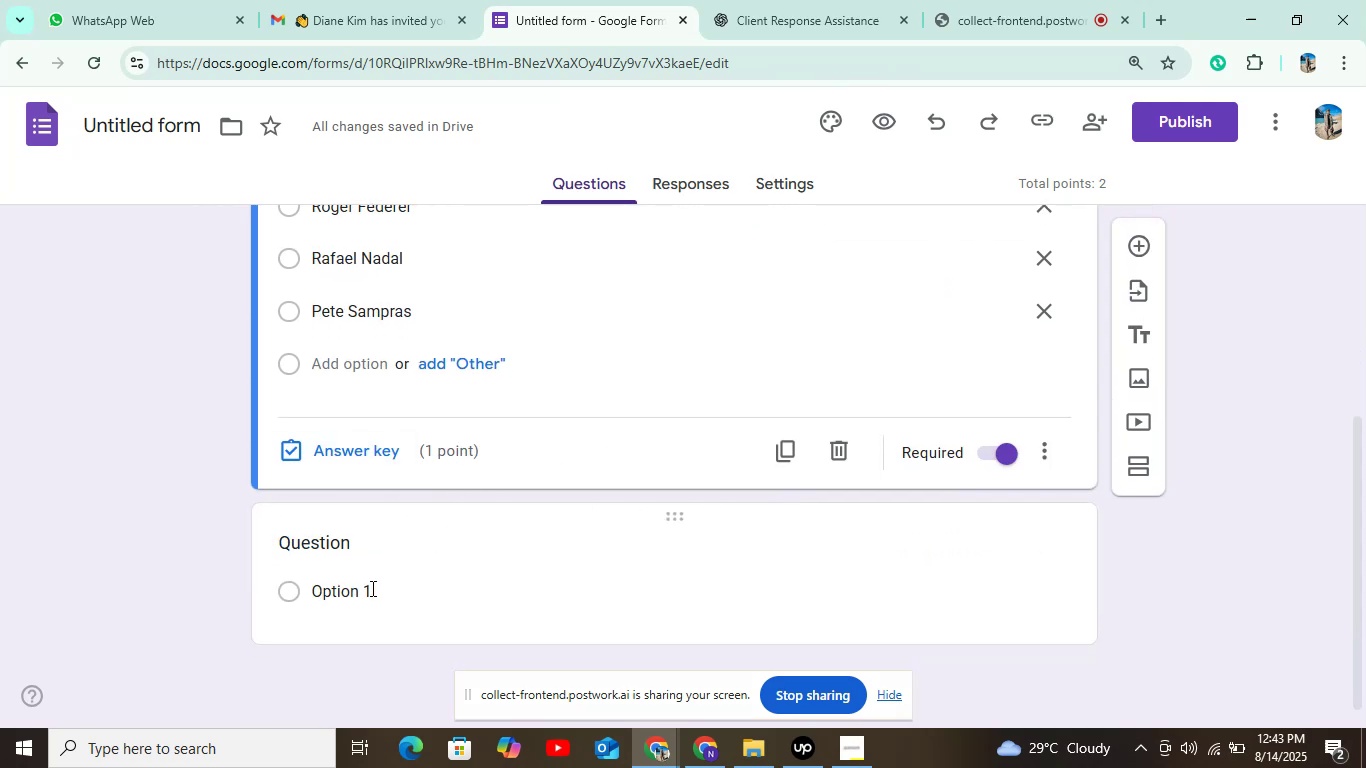 
left_click([408, 594])
 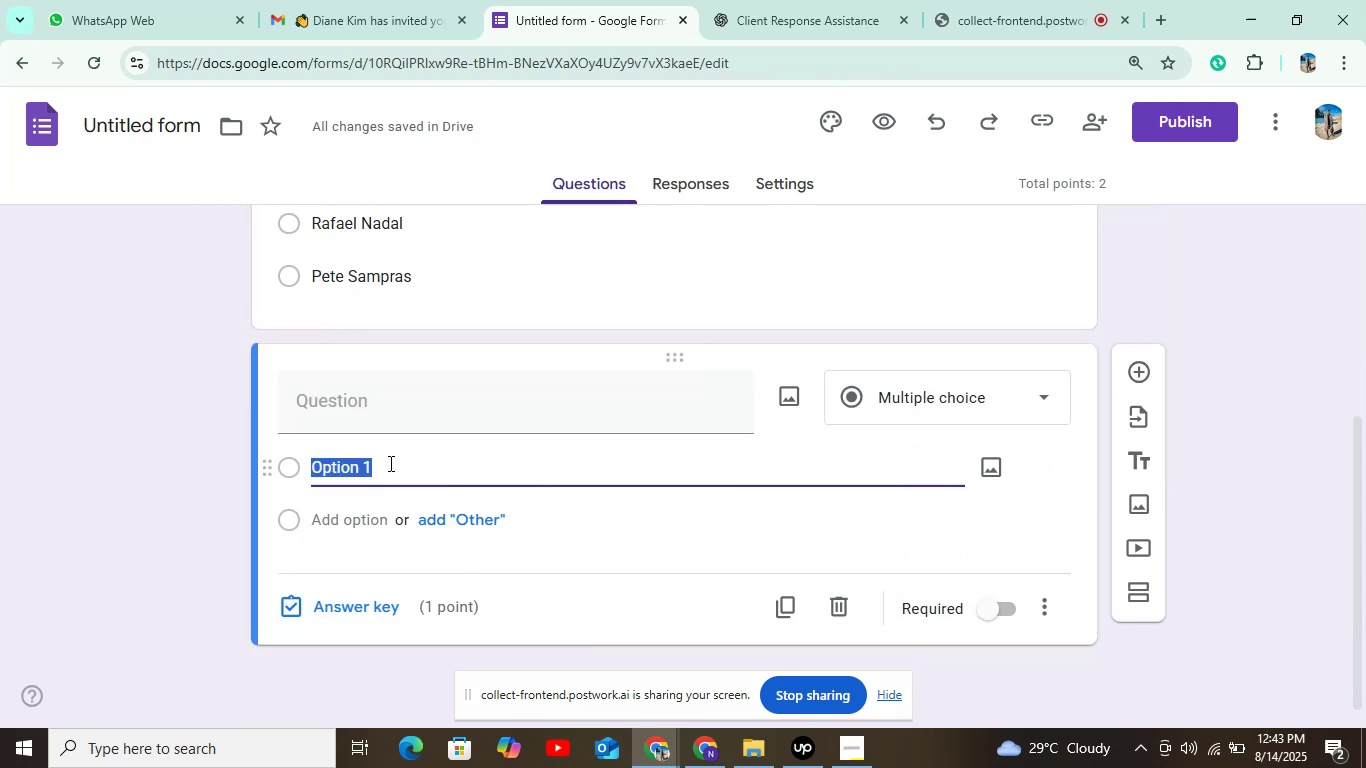 
scroll: coordinate [455, 414], scroll_direction: up, amount: 2.0
 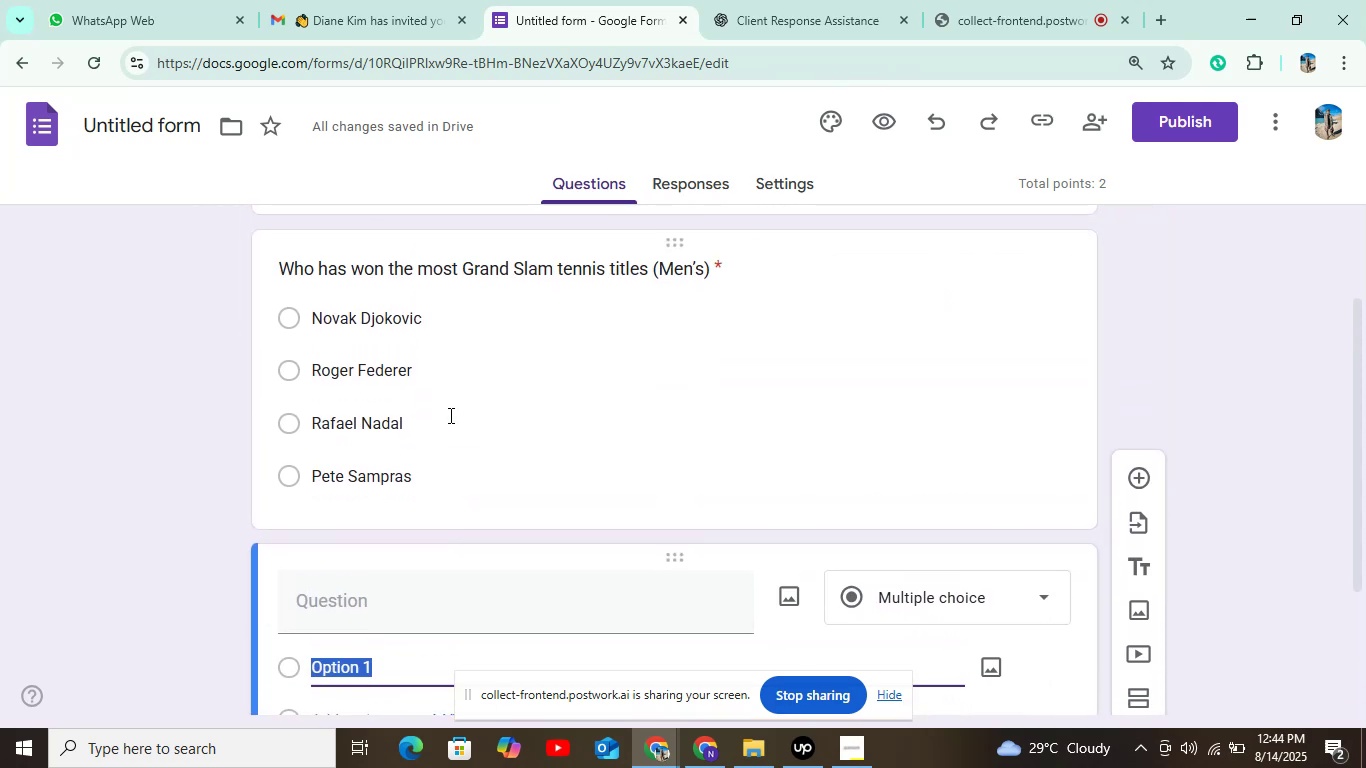 
left_click([516, 415])
 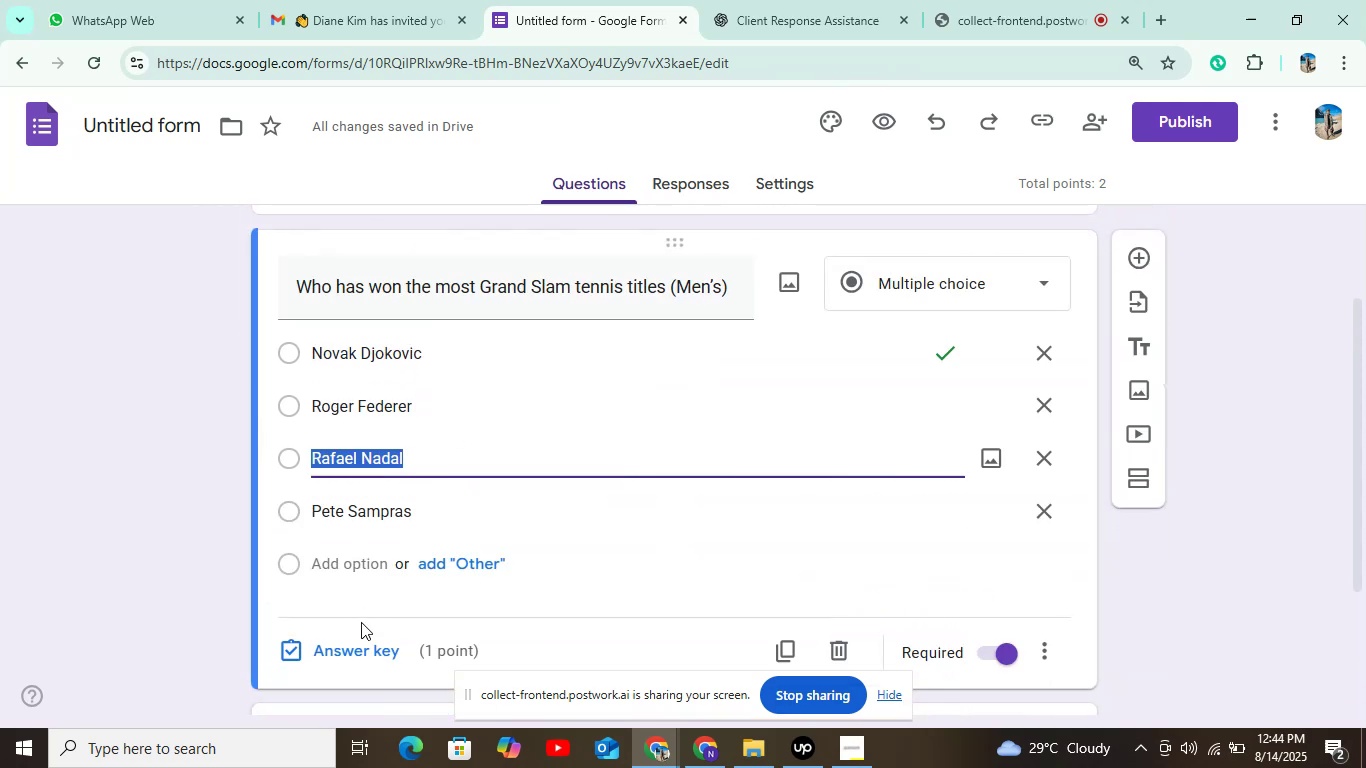 
left_click([353, 648])
 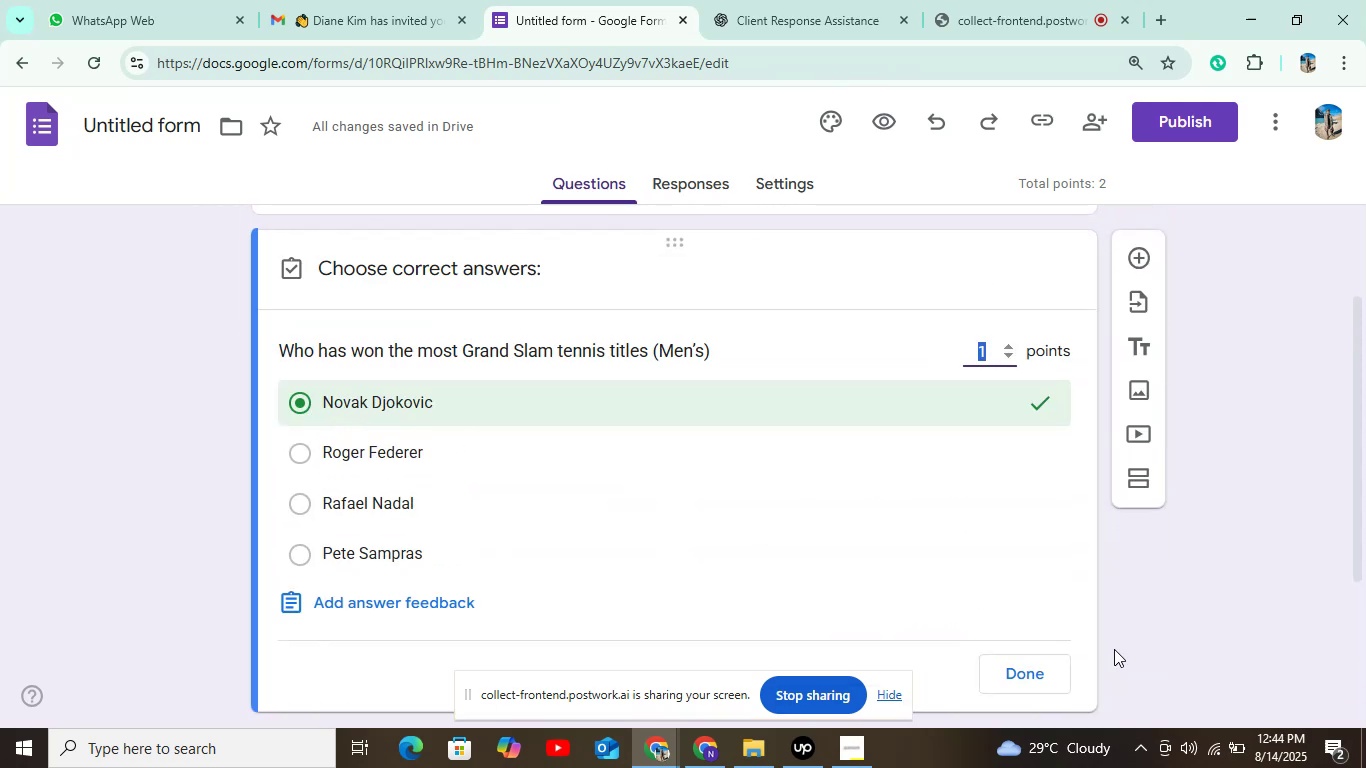 
left_click([1028, 670])
 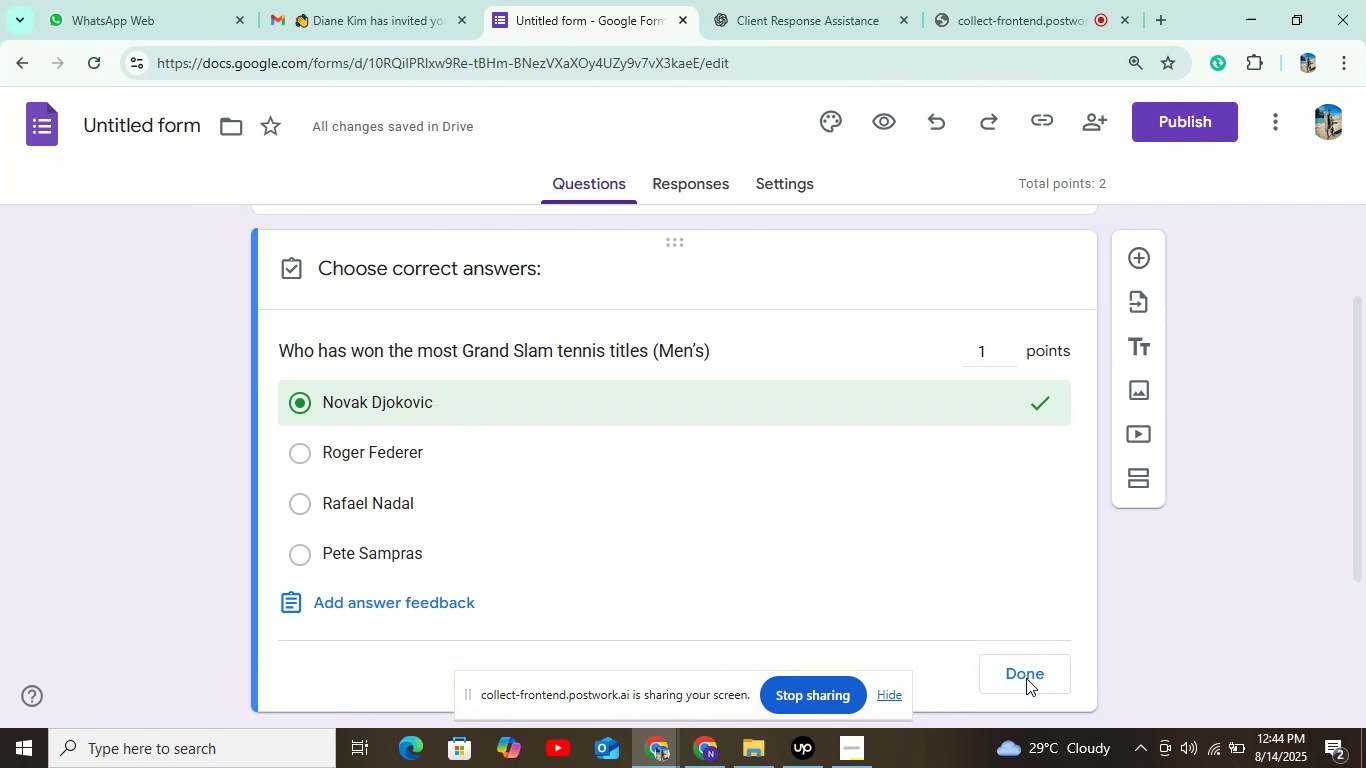 
left_click([1032, 673])
 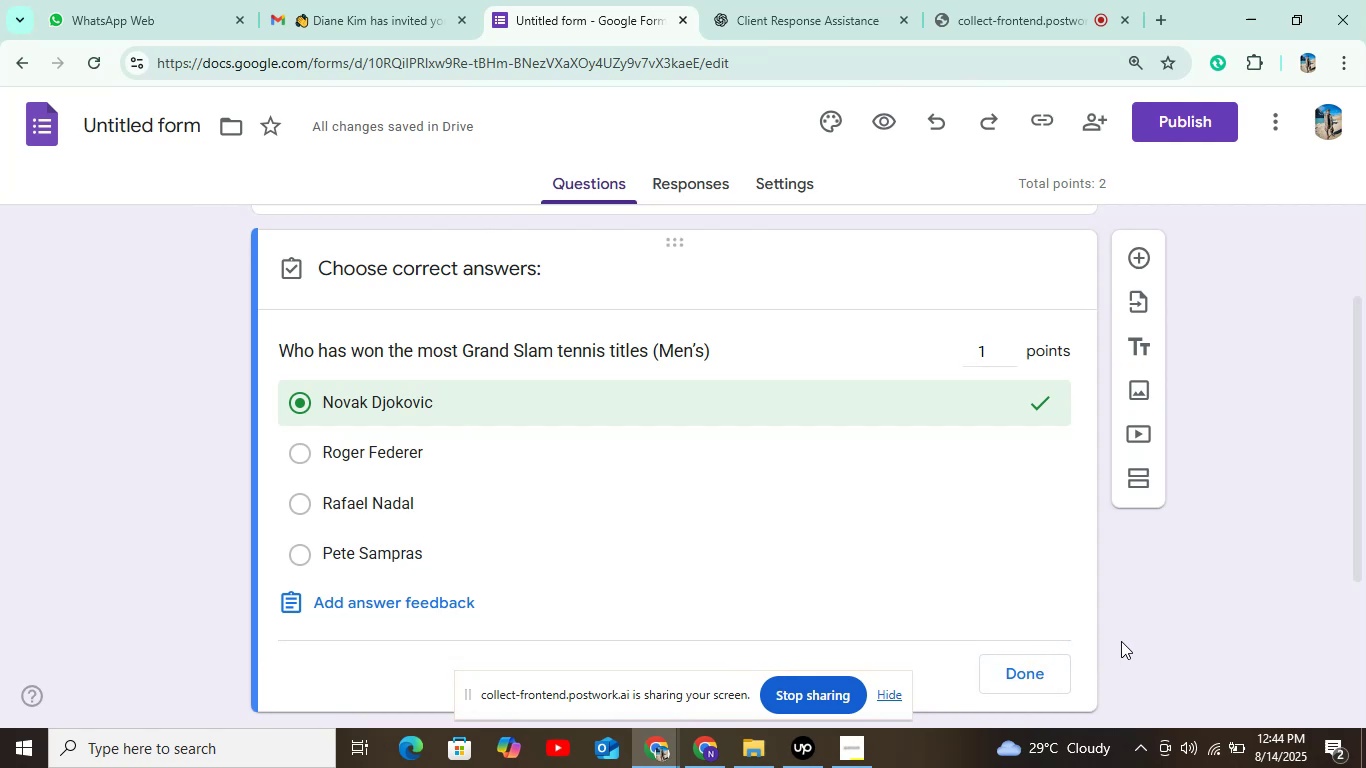 
scroll: coordinate [1135, 630], scroll_direction: down, amount: 1.0
 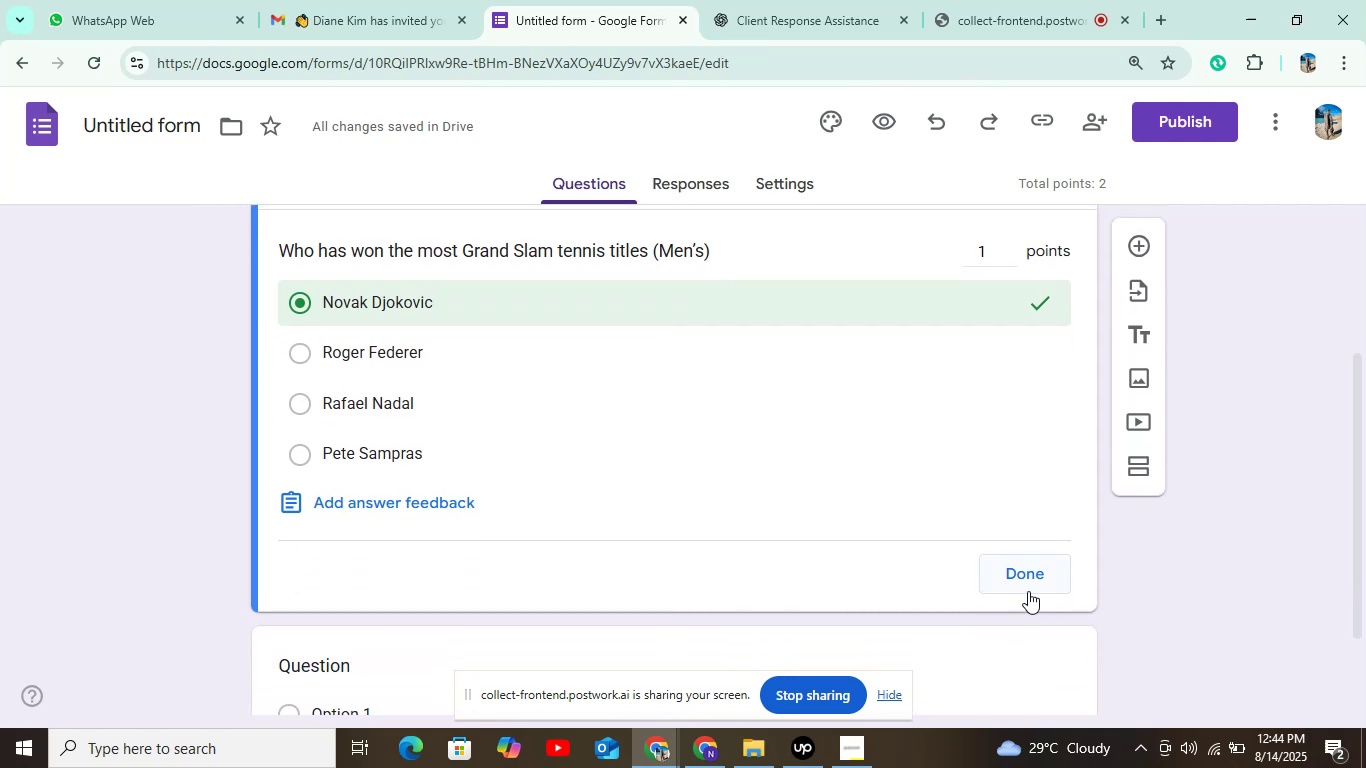 
left_click([1028, 579])
 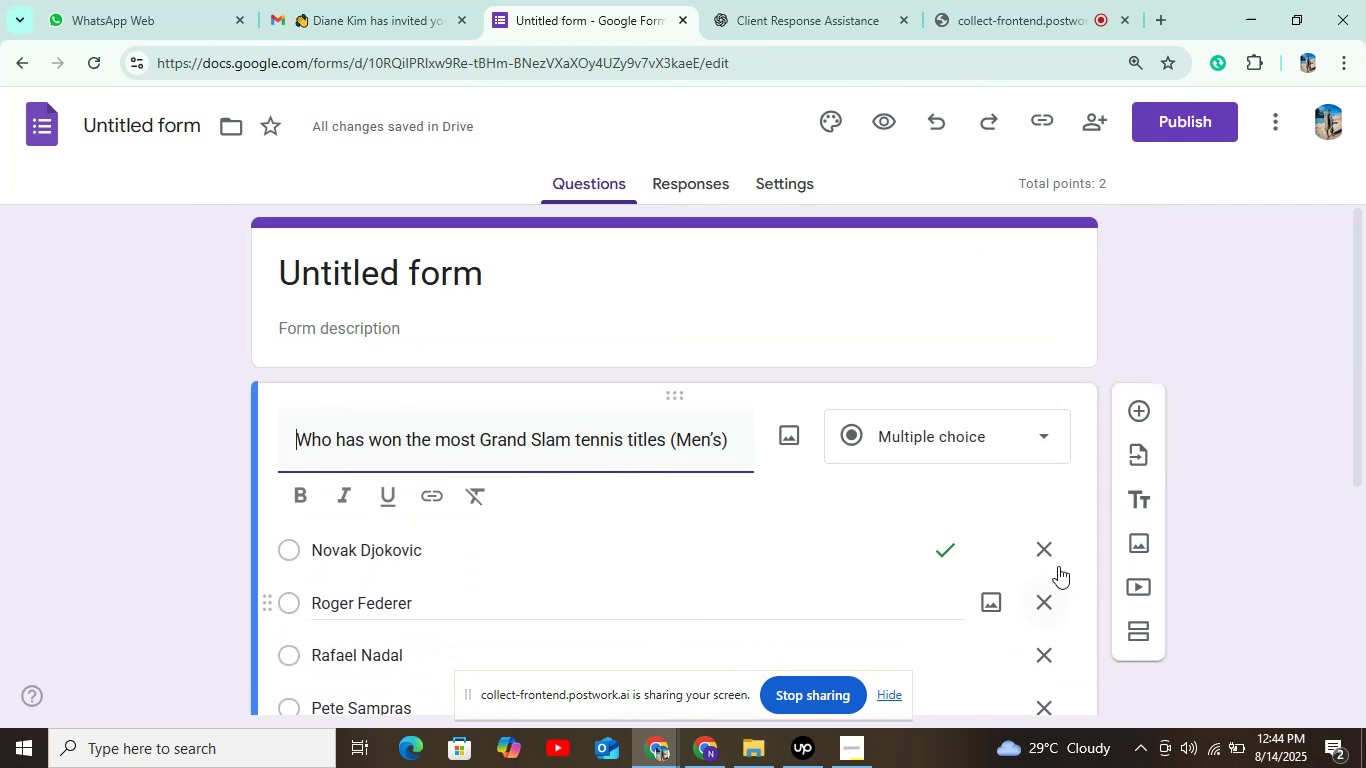 
scroll: coordinate [977, 567], scroll_direction: down, amount: 6.0
 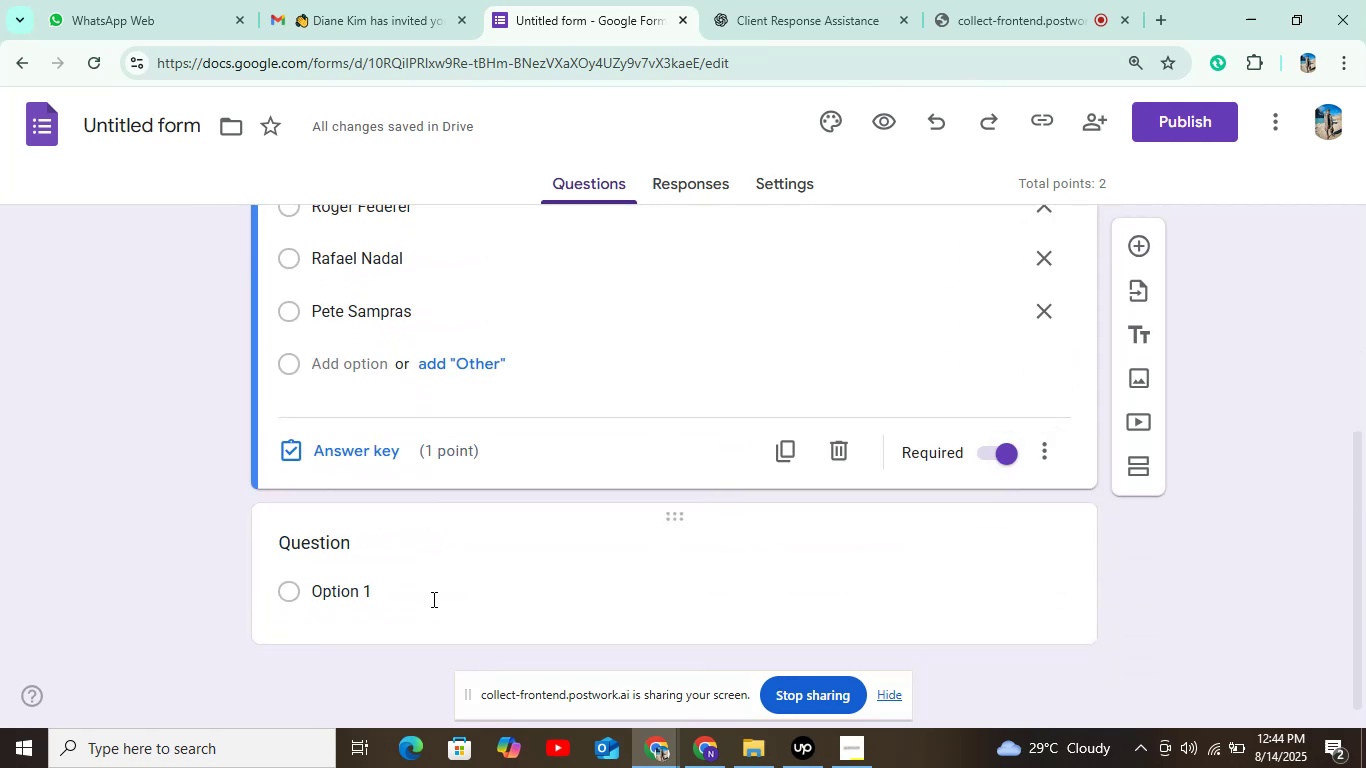 
left_click([428, 600])
 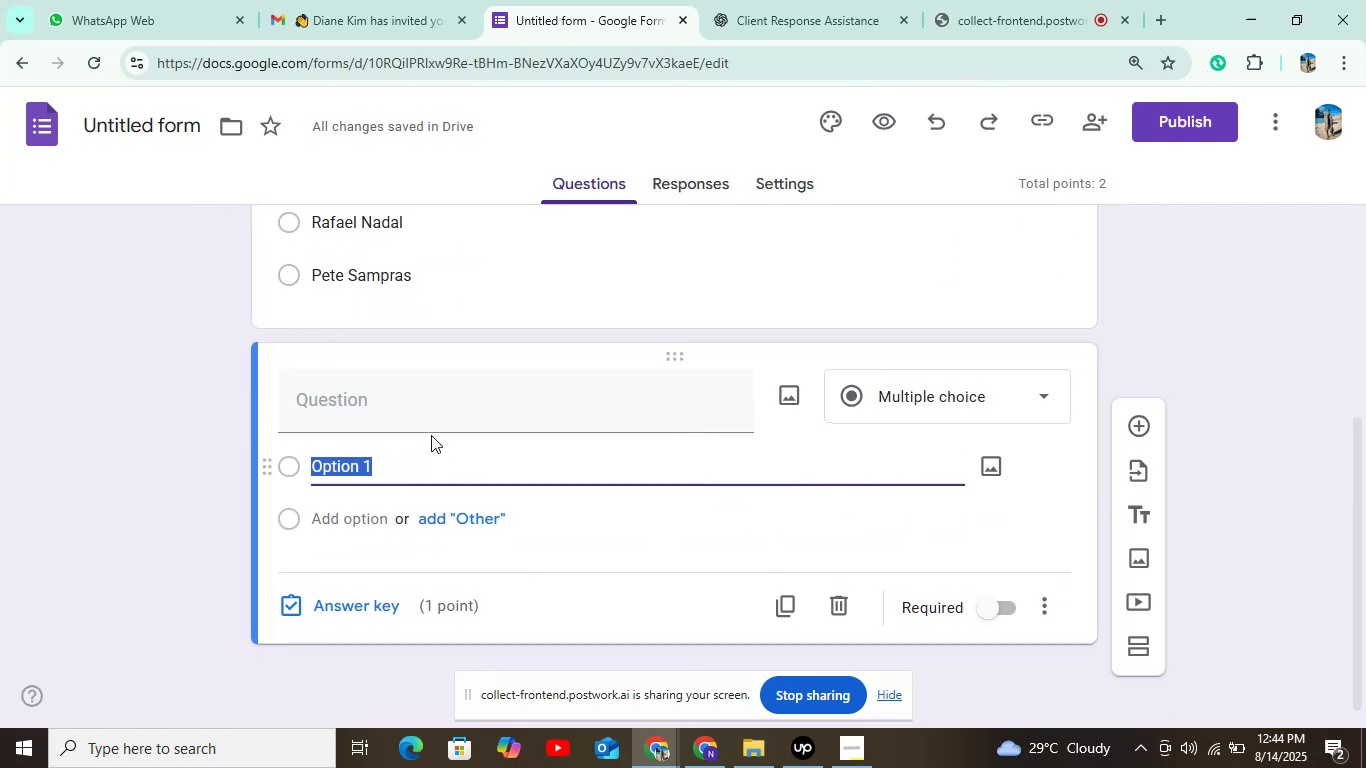 
left_click([408, 407])
 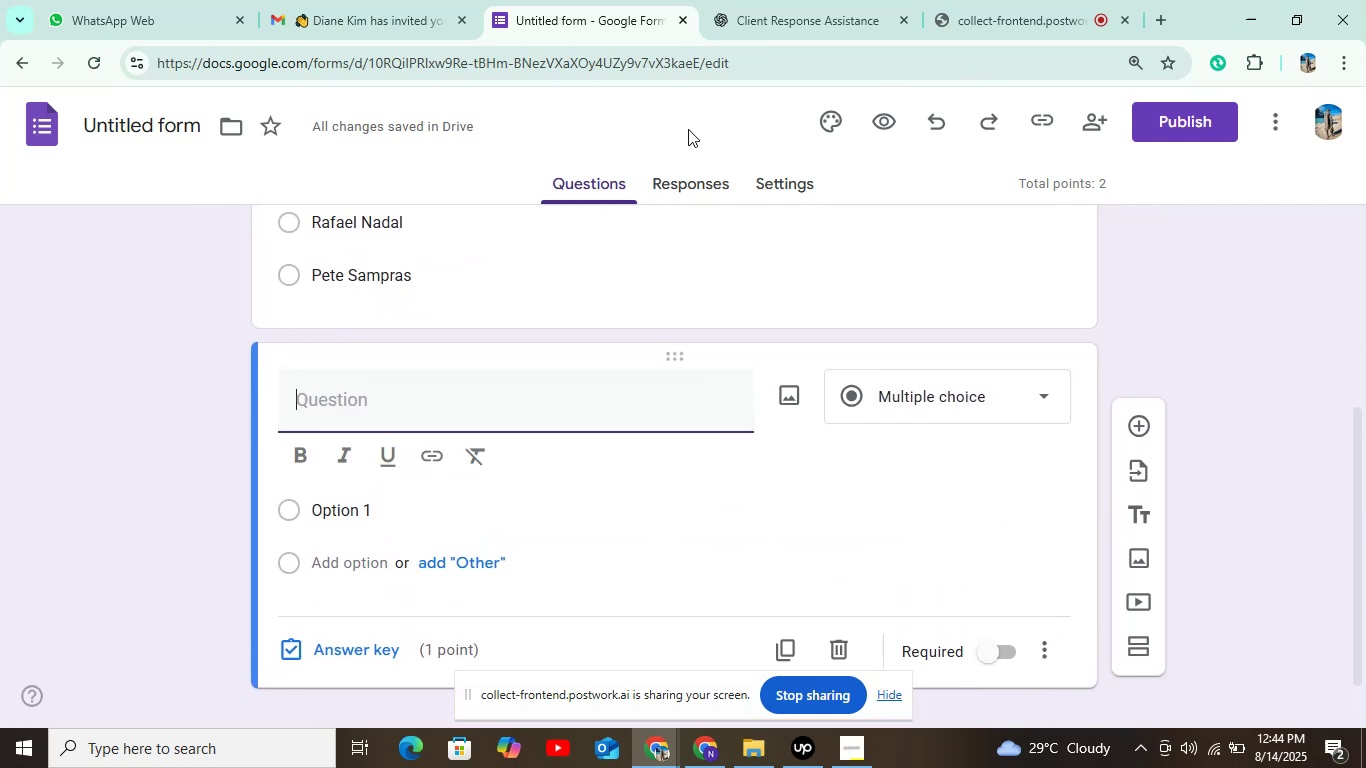 
left_click([809, 16])
 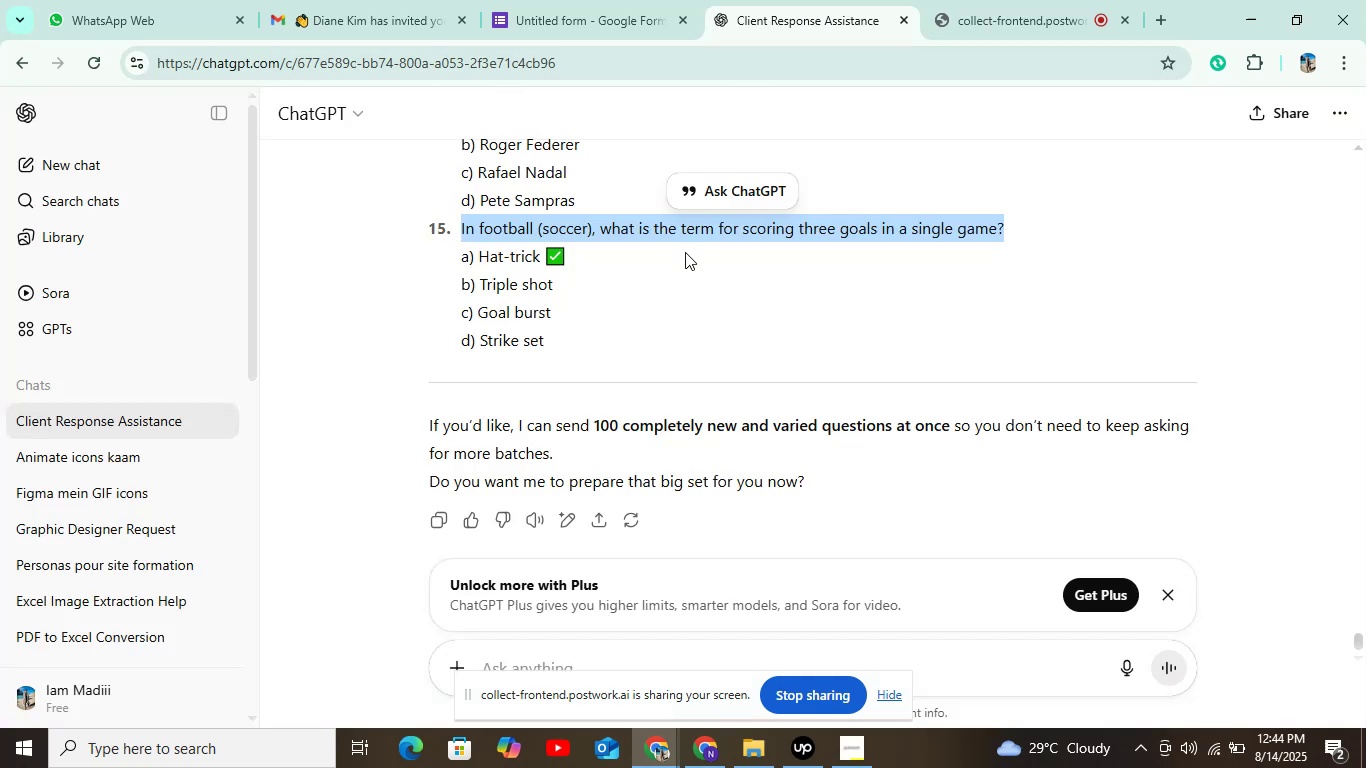 
key(Control+C)
 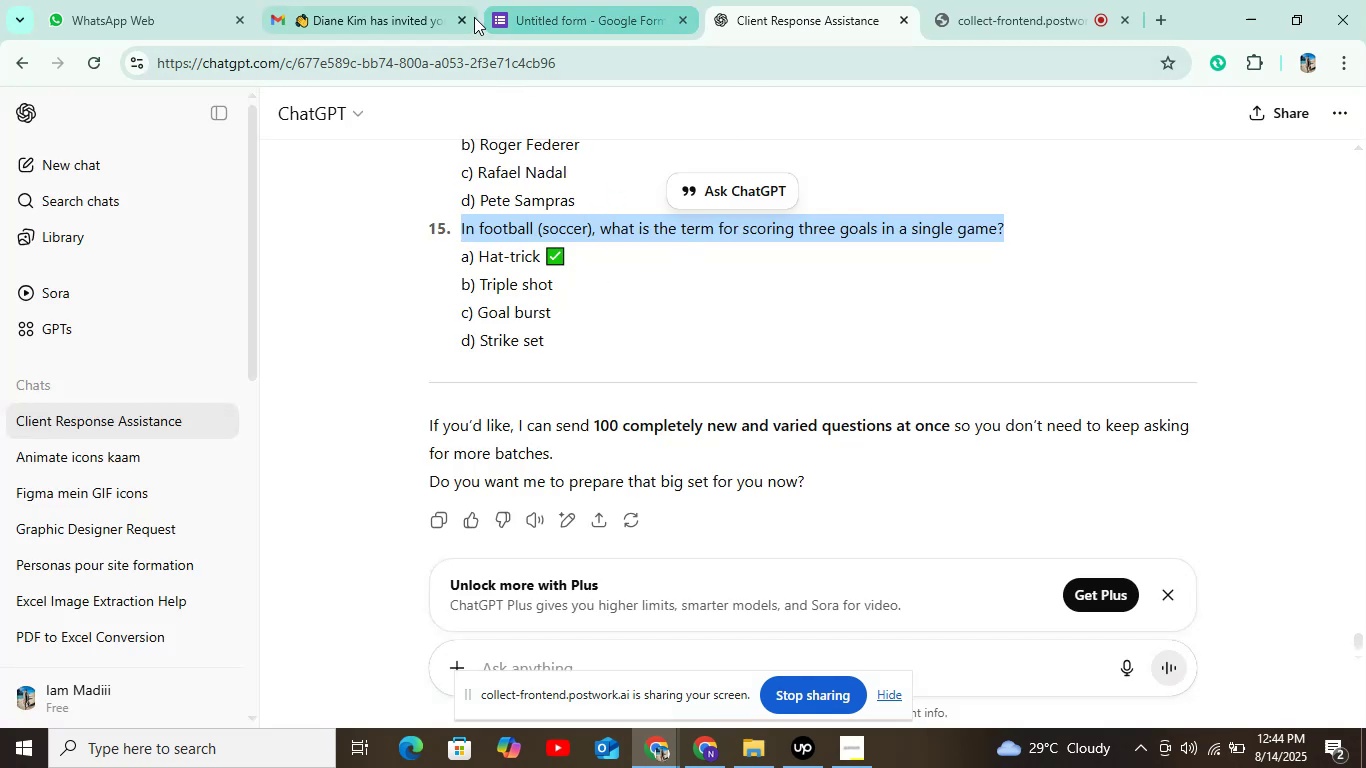 
left_click([568, 31])
 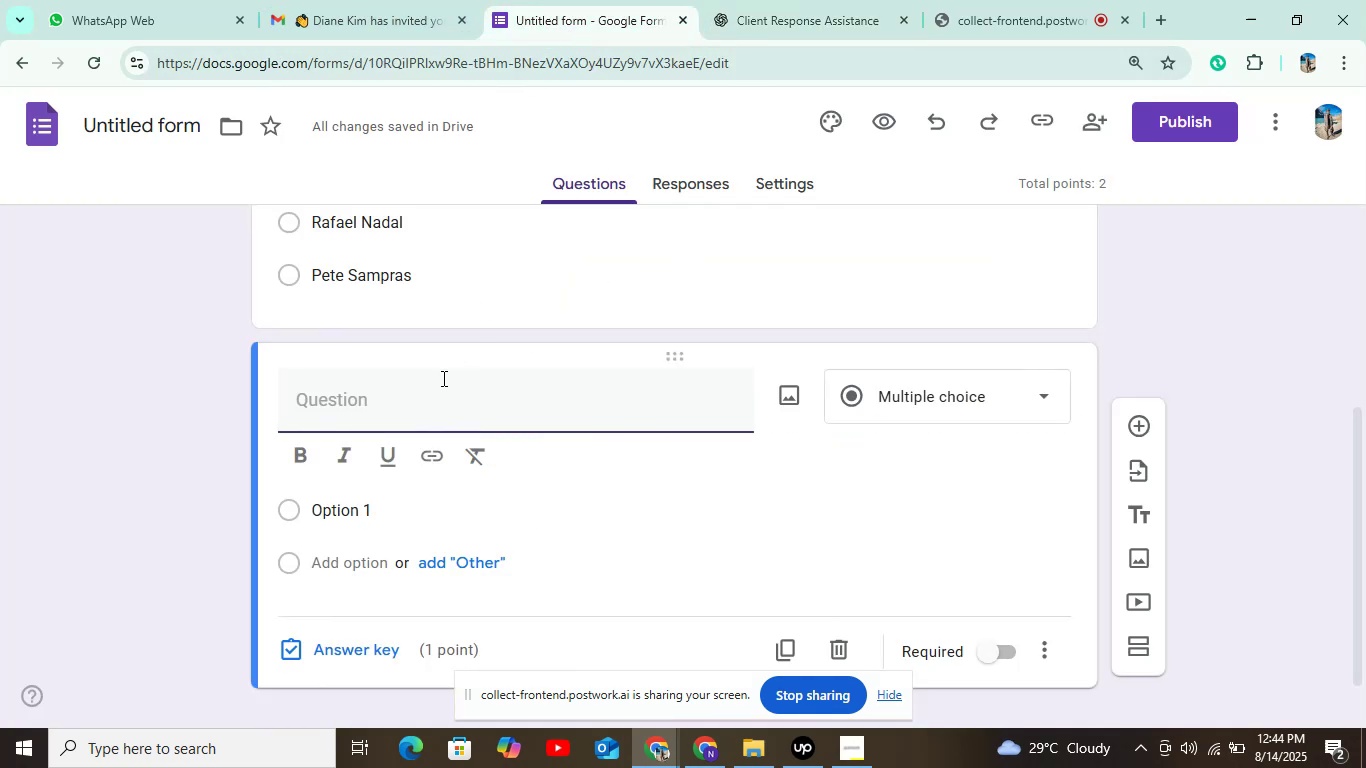 
left_click([419, 415])
 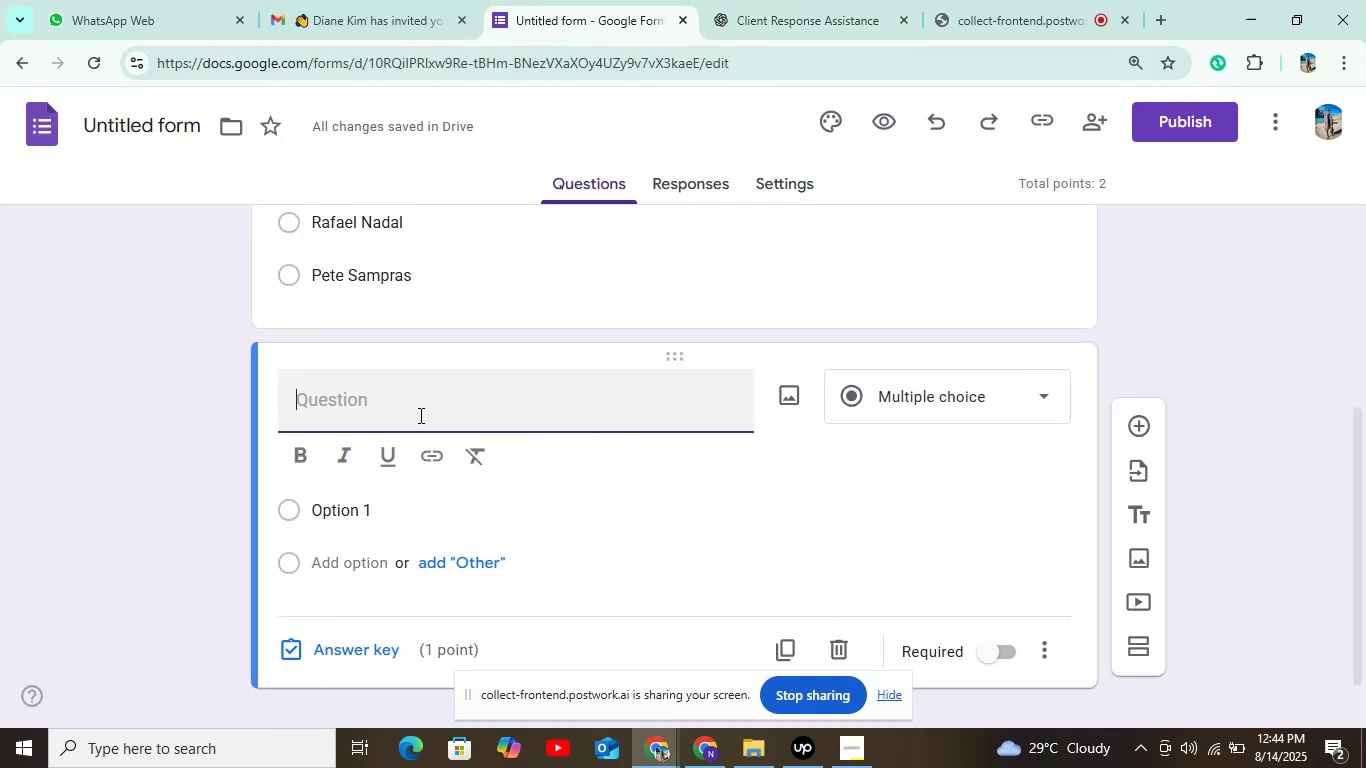 
key(Control+V)
 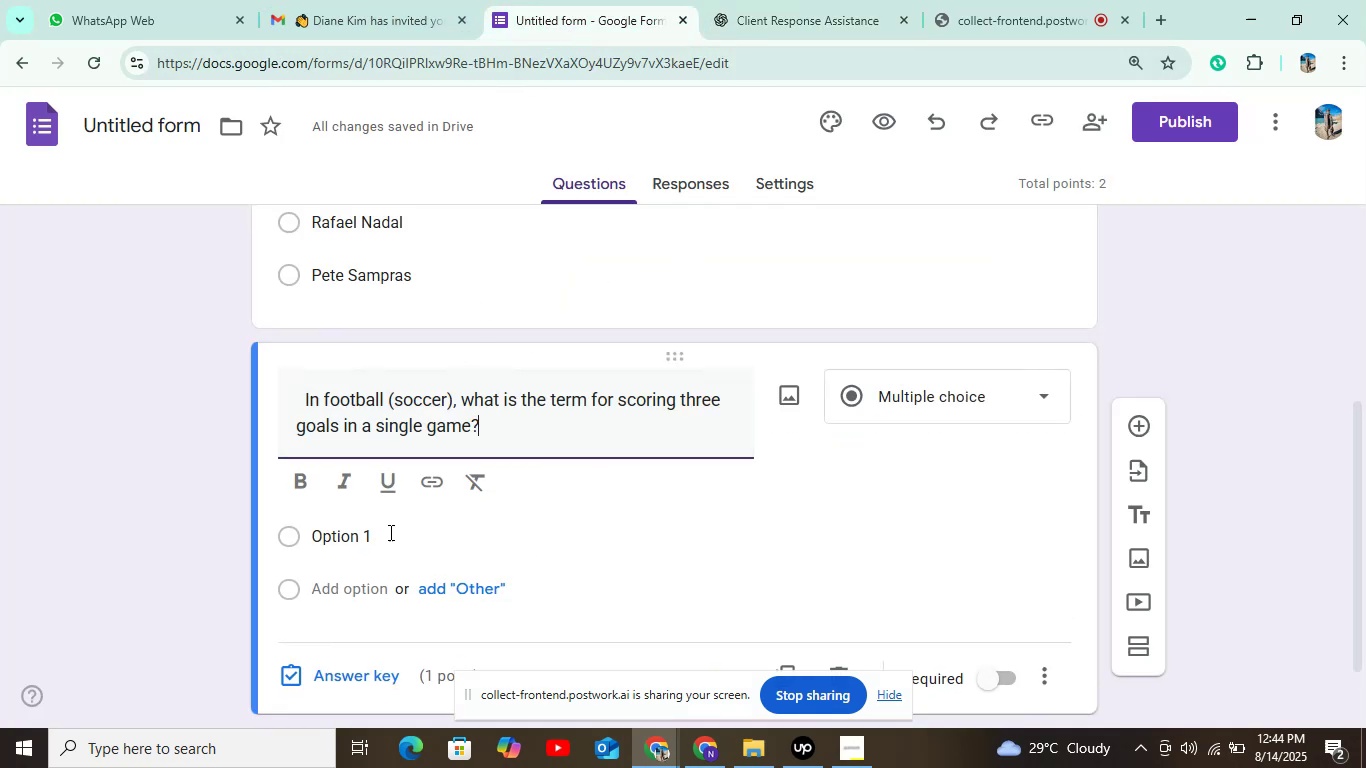 
left_click([389, 539])
 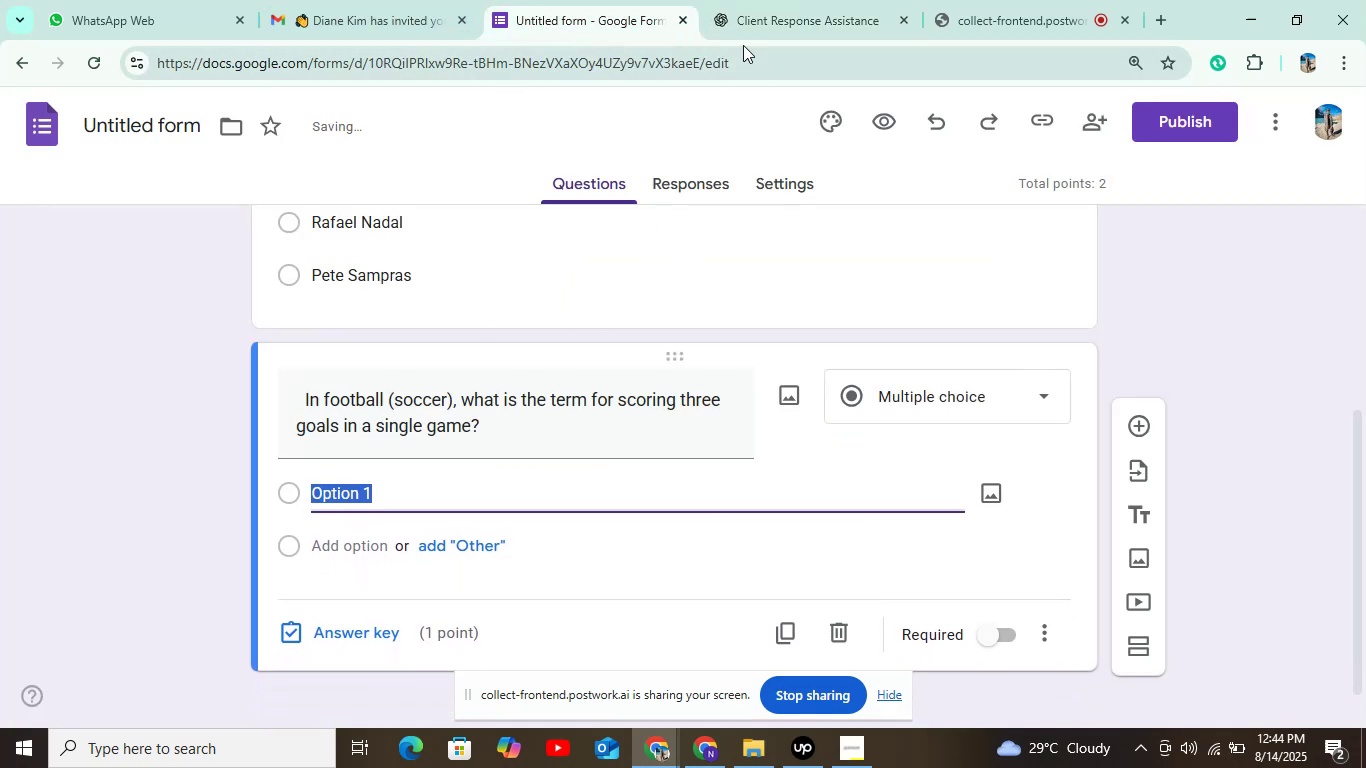 
left_click([774, 18])
 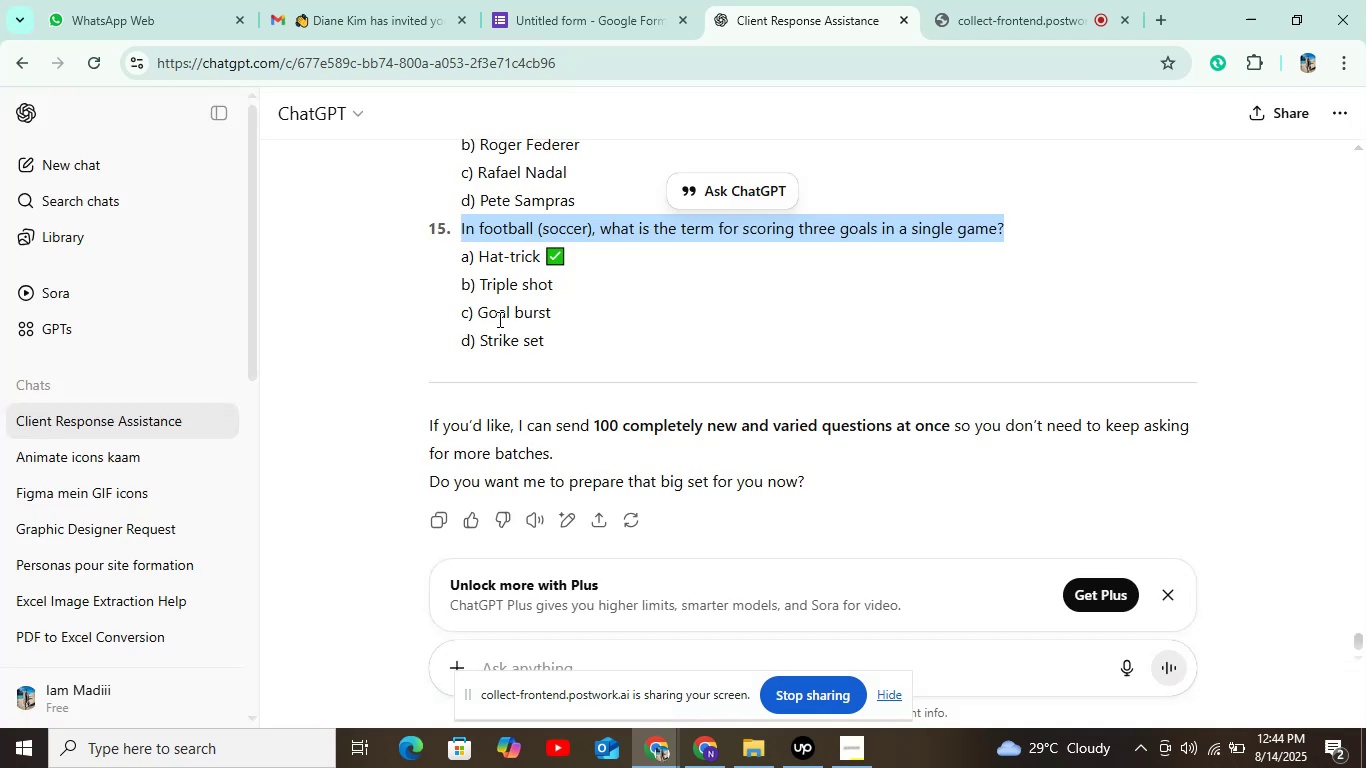 
left_click_drag(start_coordinate=[470, 263], to_coordinate=[540, 260])
 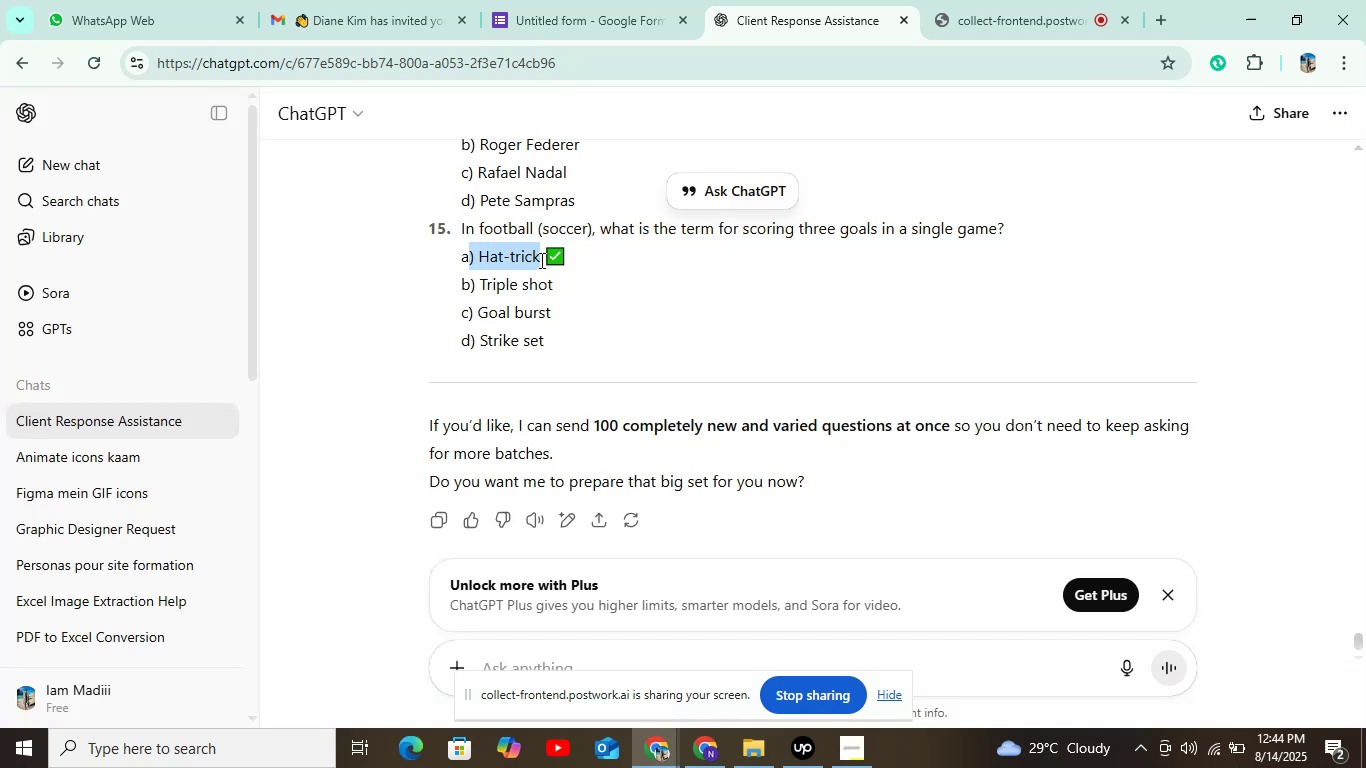 
key(Control+C)
 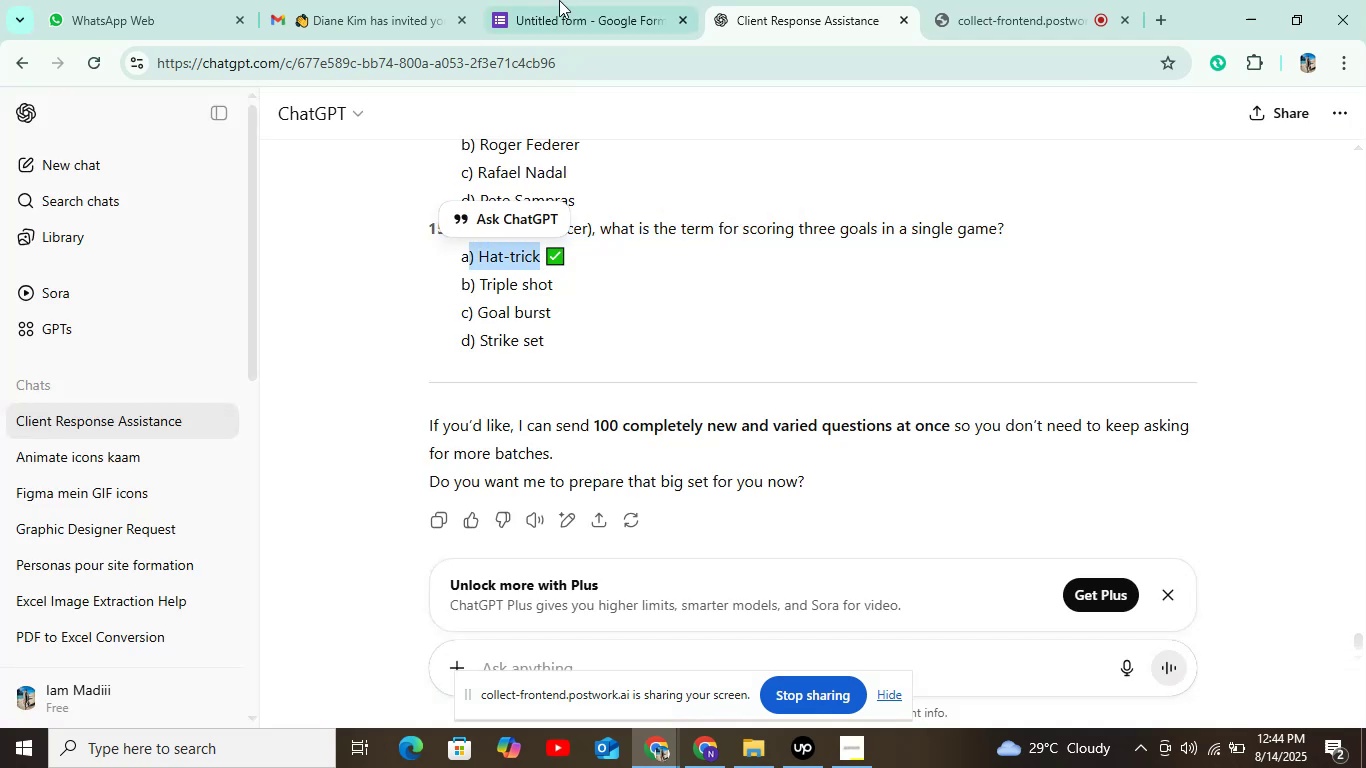 
left_click([572, 0])
 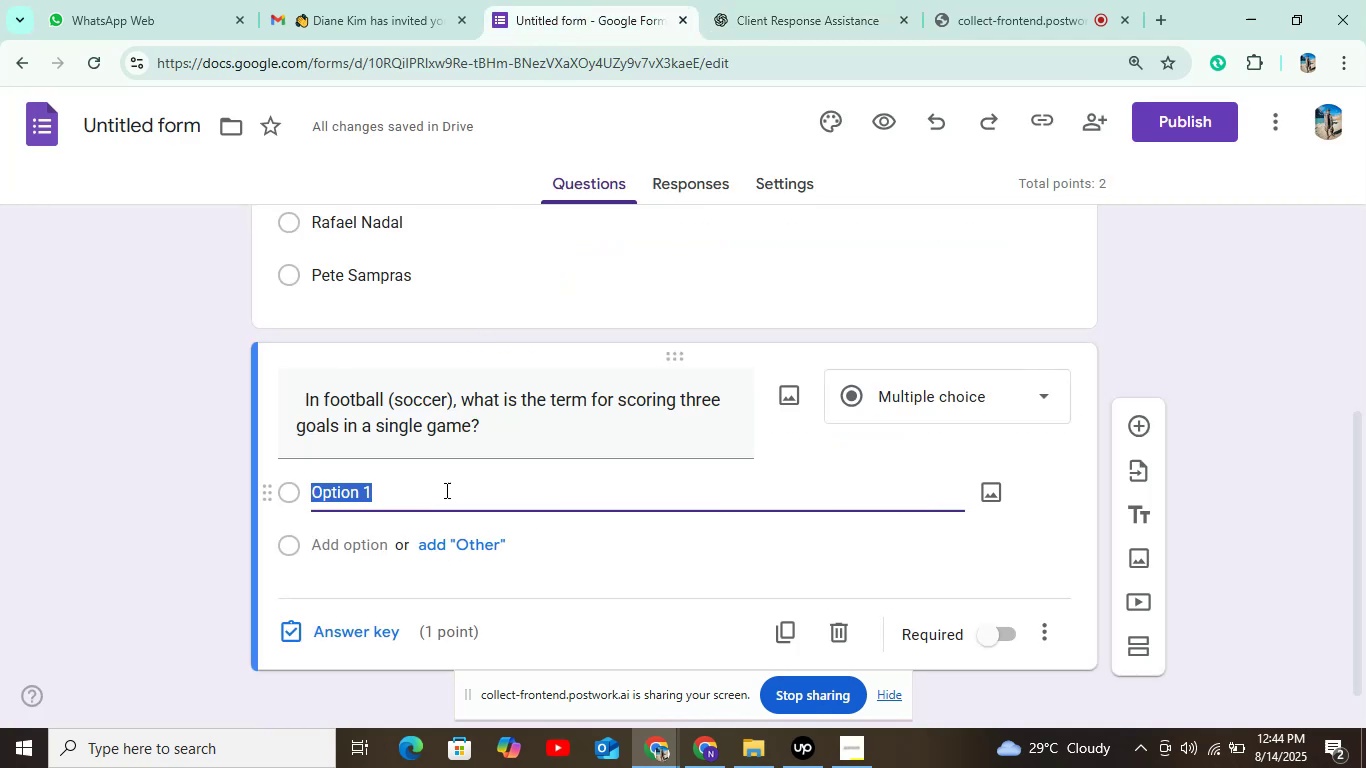 
left_click([445, 490])
 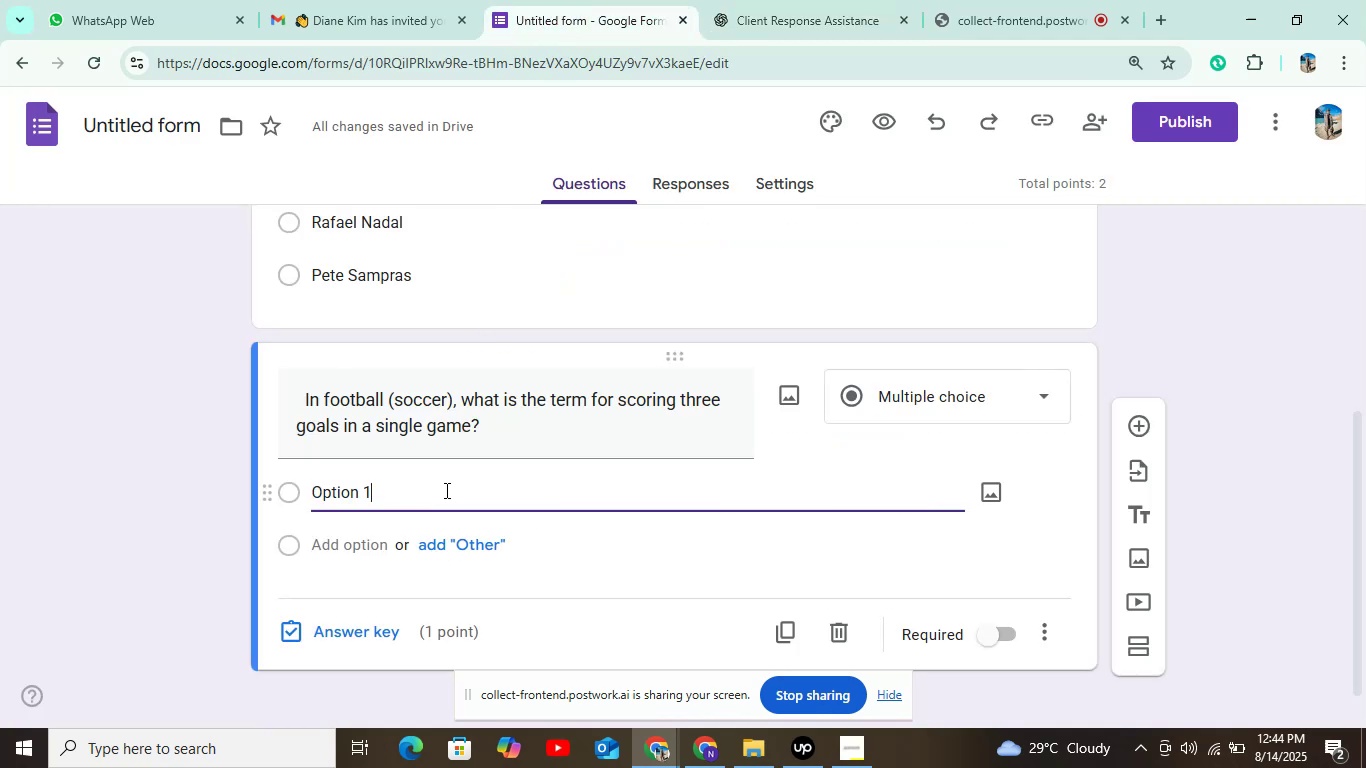 
hold_key(key=ControlLeft, duration=0.97)
left_click_drag(start_coordinate=[445, 490], to_coordinate=[315, 502])
 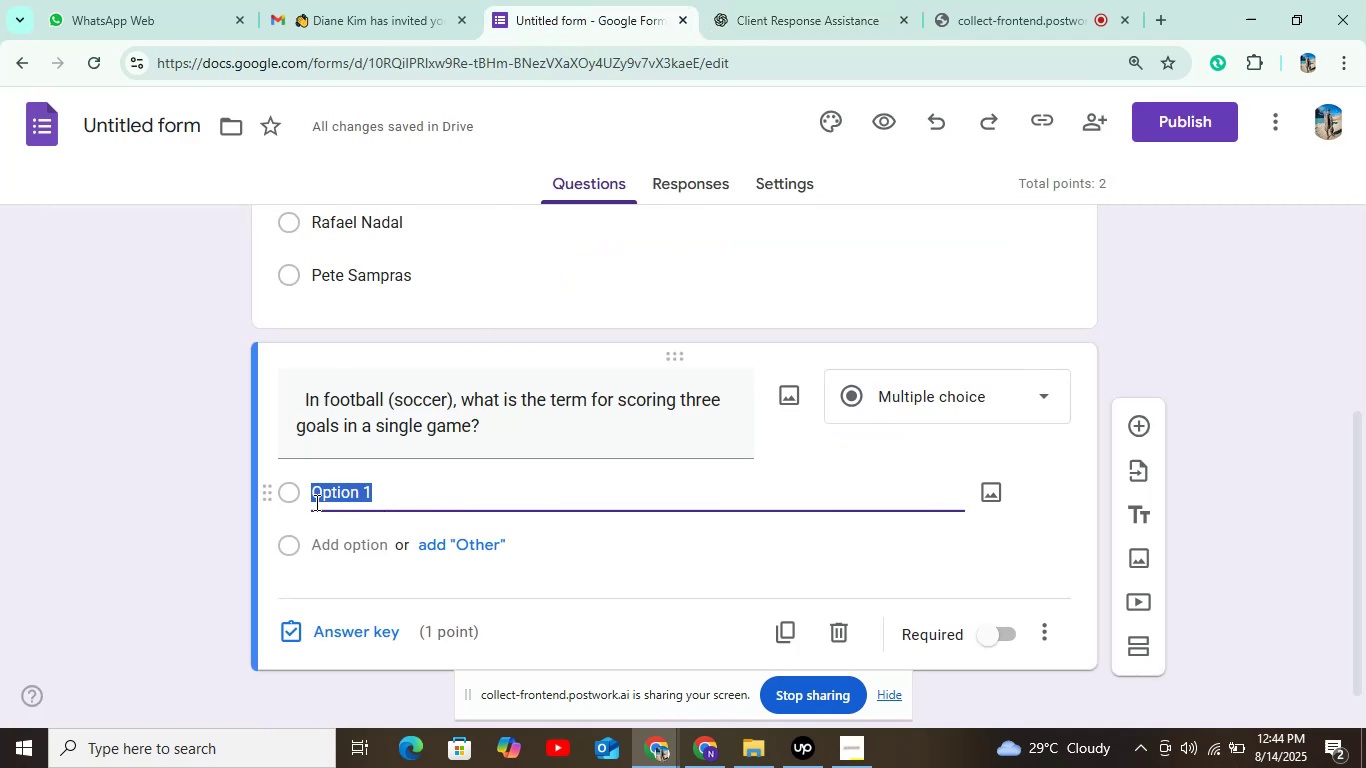 
key(Control+V)
 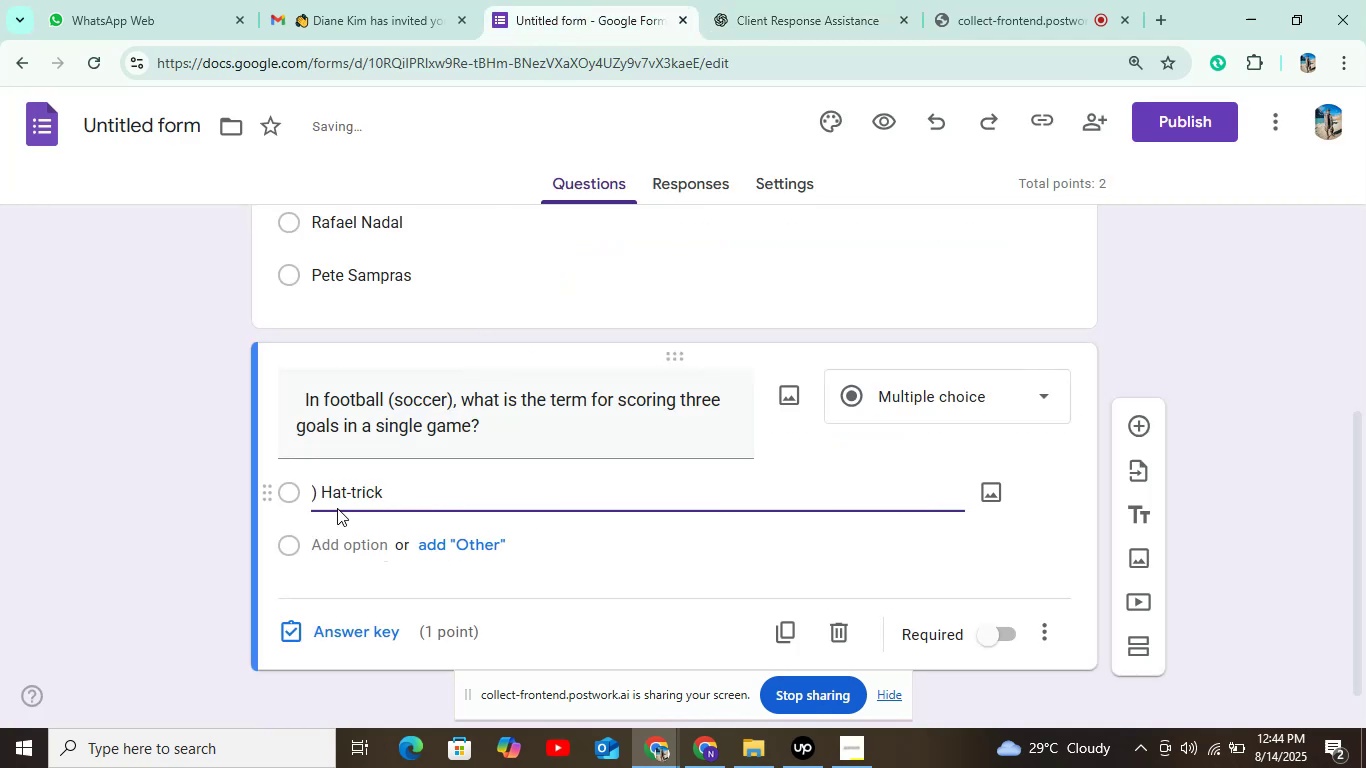 
left_click_drag(start_coordinate=[319, 493], to_coordinate=[299, 498])
 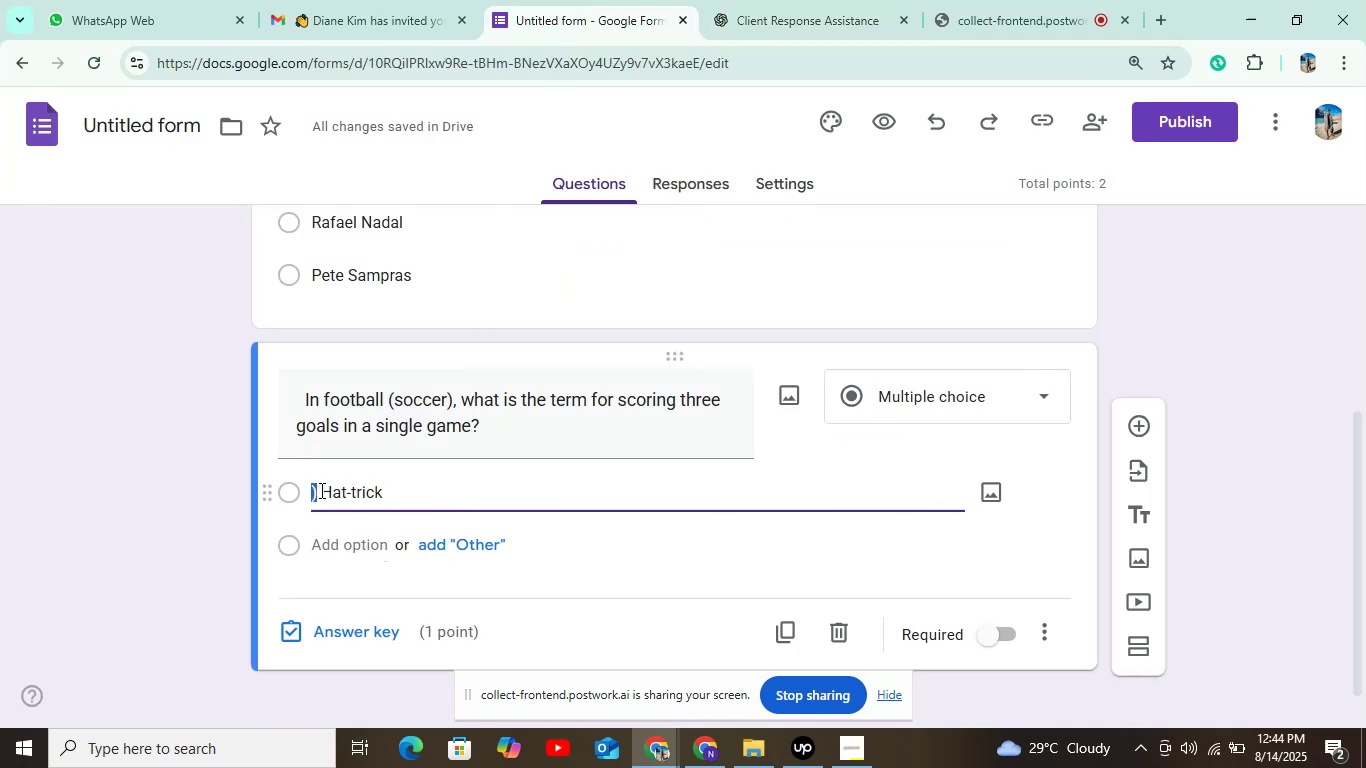 
key(Backspace)
 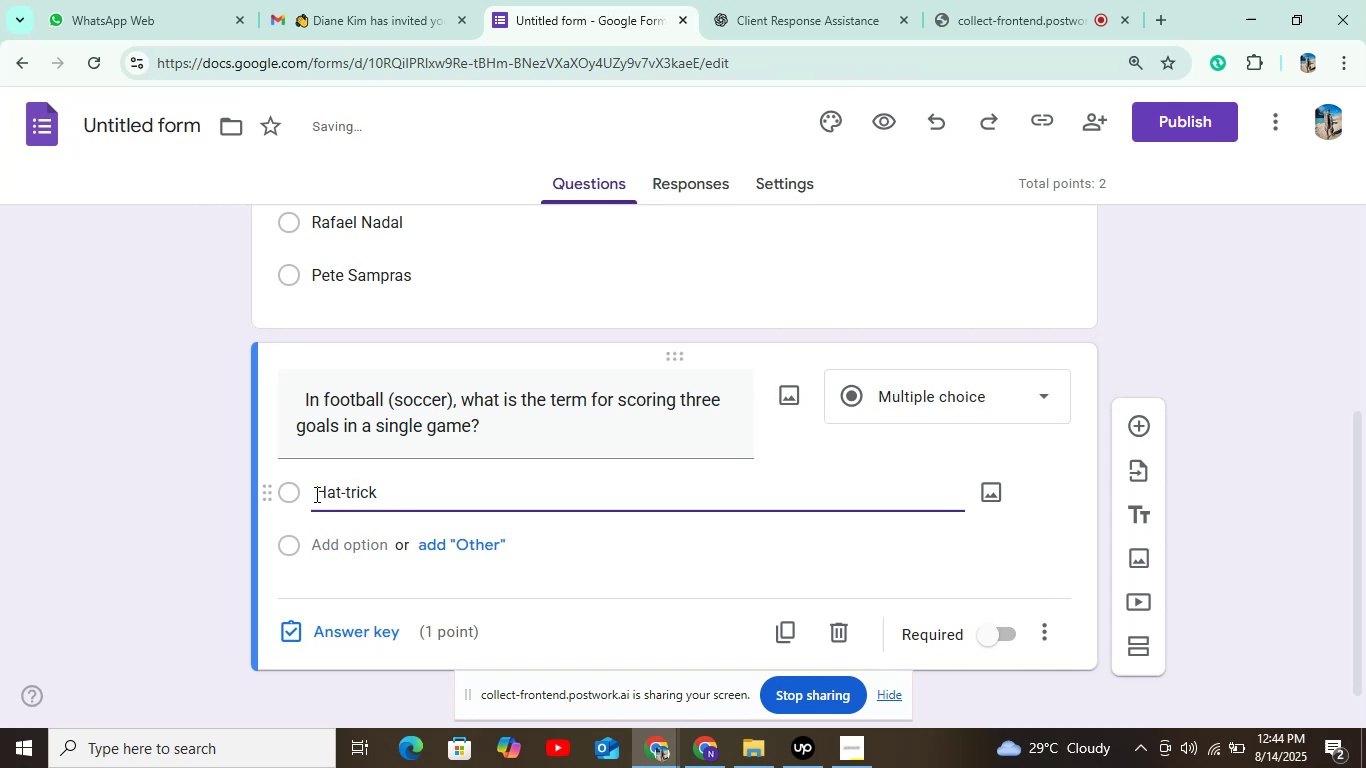 
left_click([315, 494])
 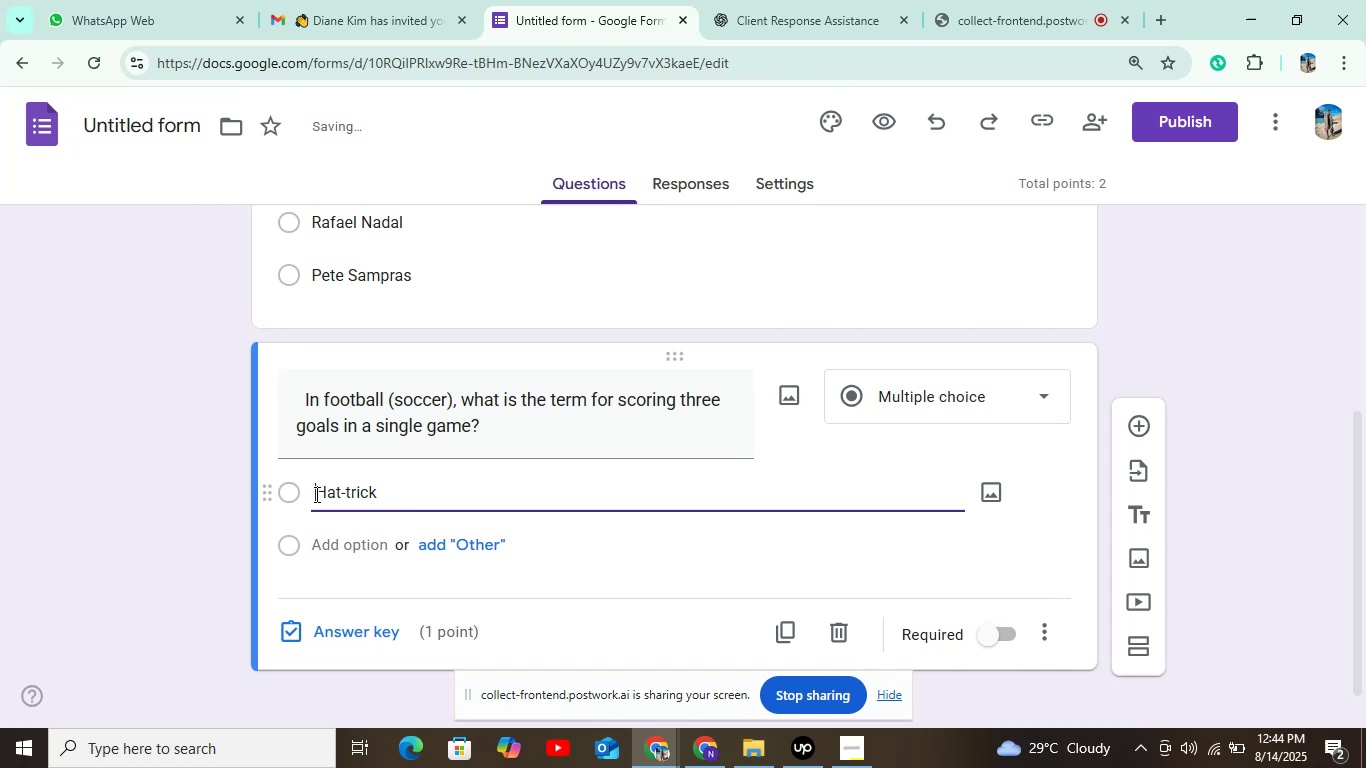 
key(Backspace)
 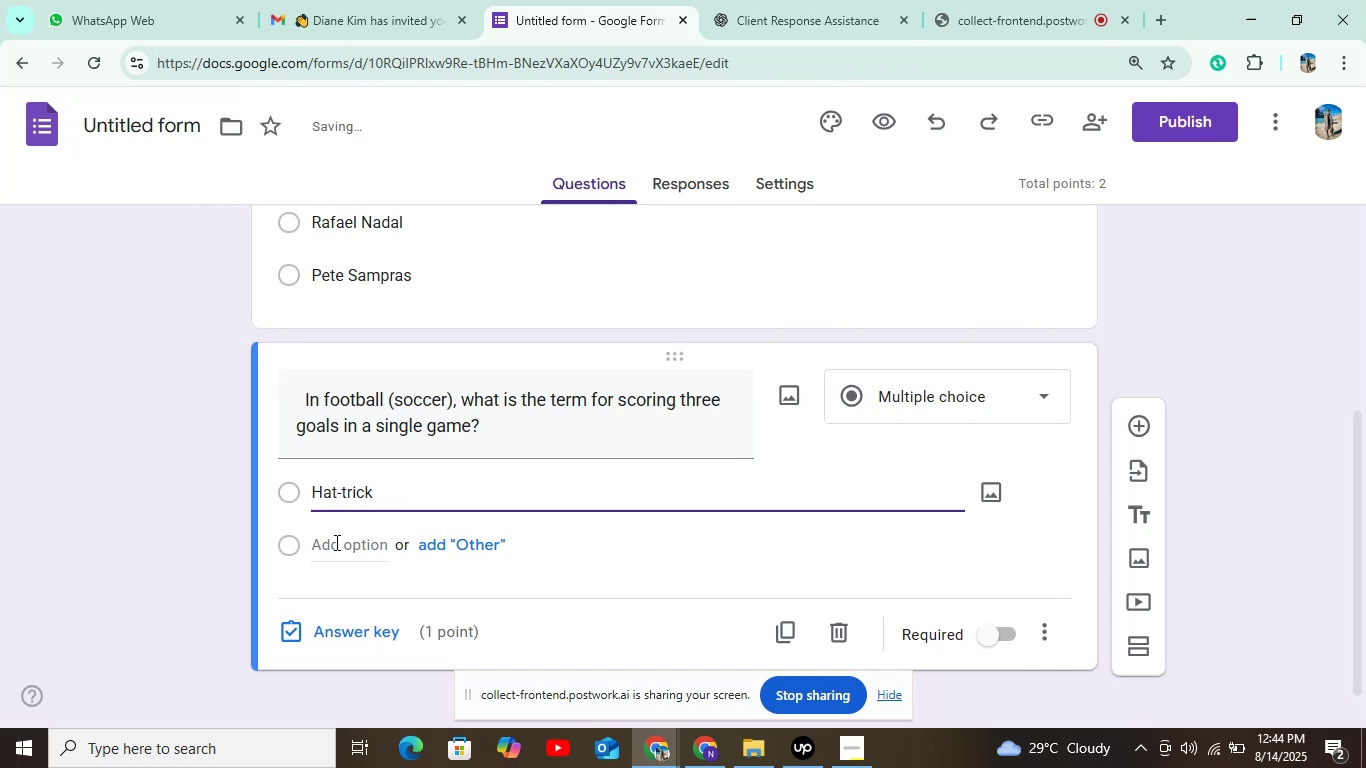 
left_click([338, 546])
 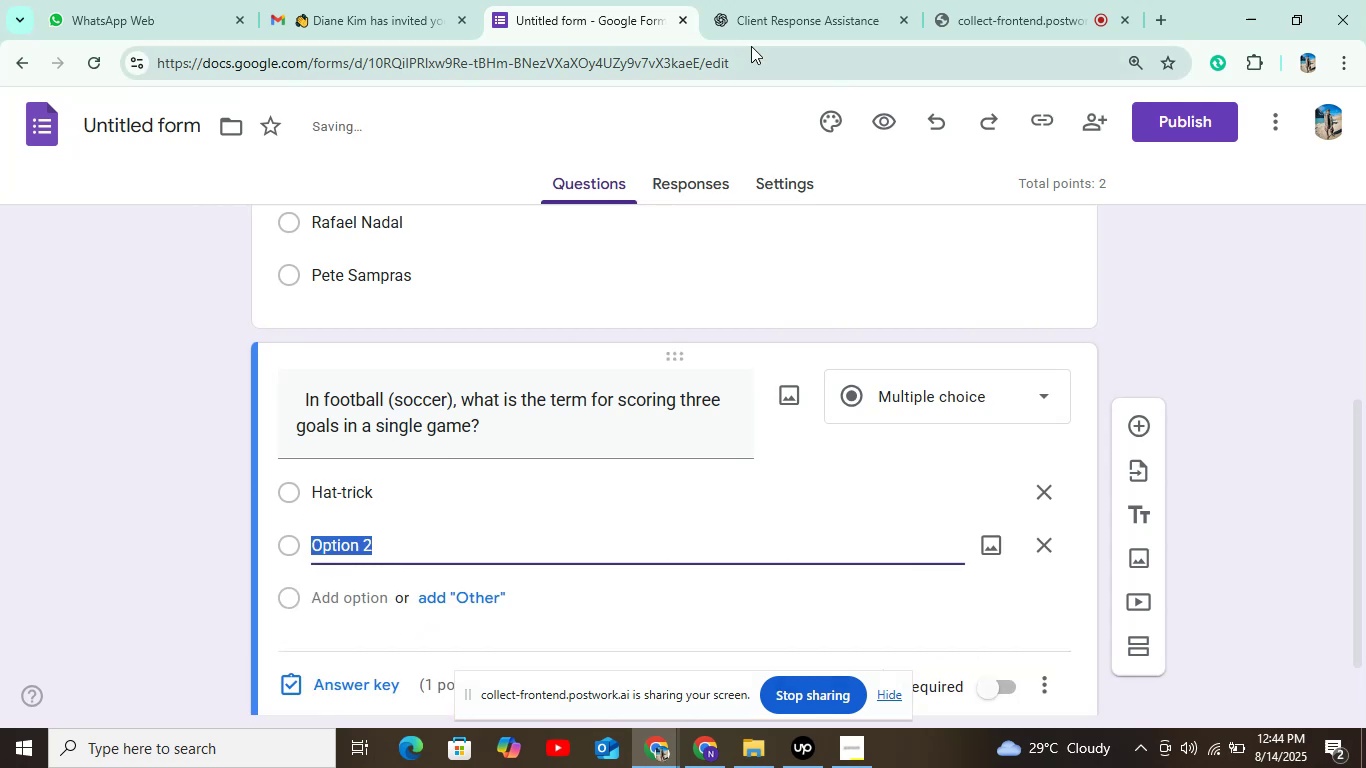 
left_click([757, 25])
 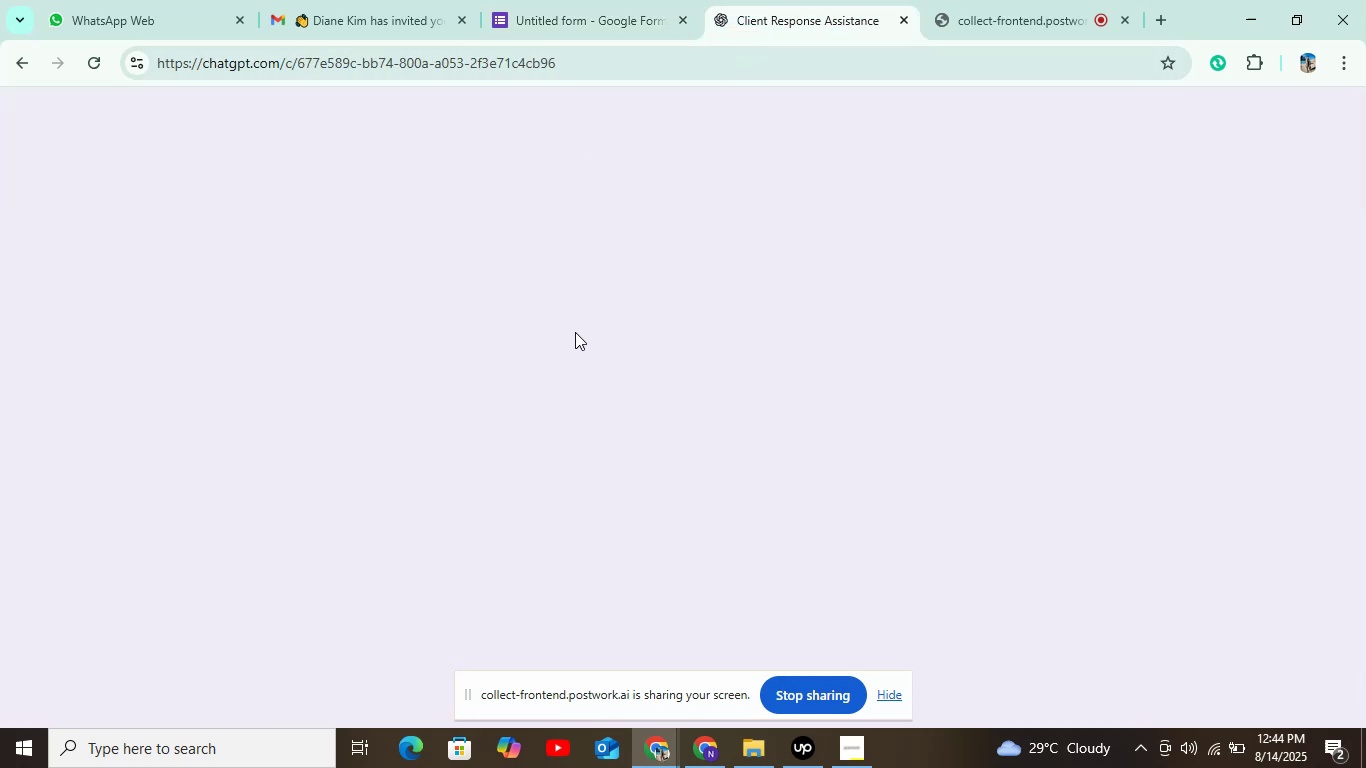 
left_click_drag(start_coordinate=[510, 452], to_coordinate=[431, 481])
 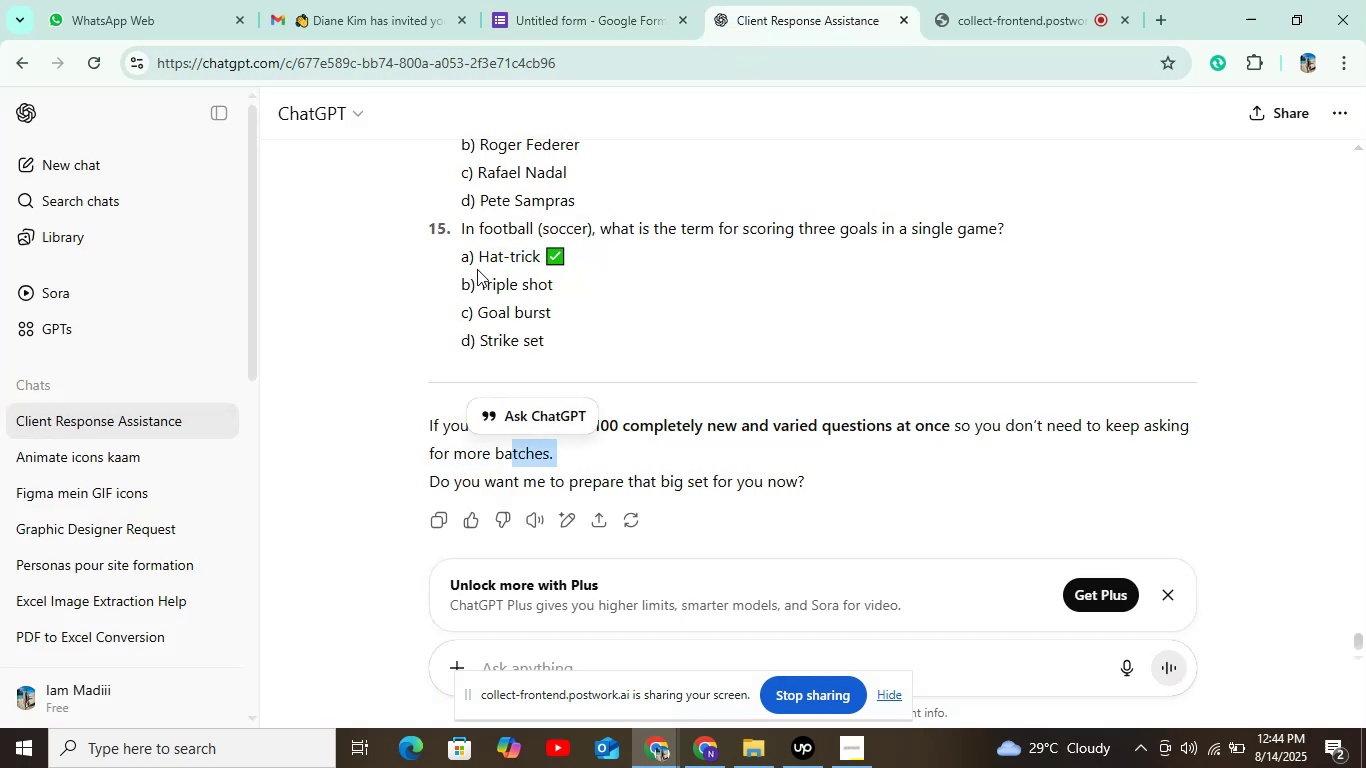 
left_click_drag(start_coordinate=[480, 281], to_coordinate=[570, 290])
 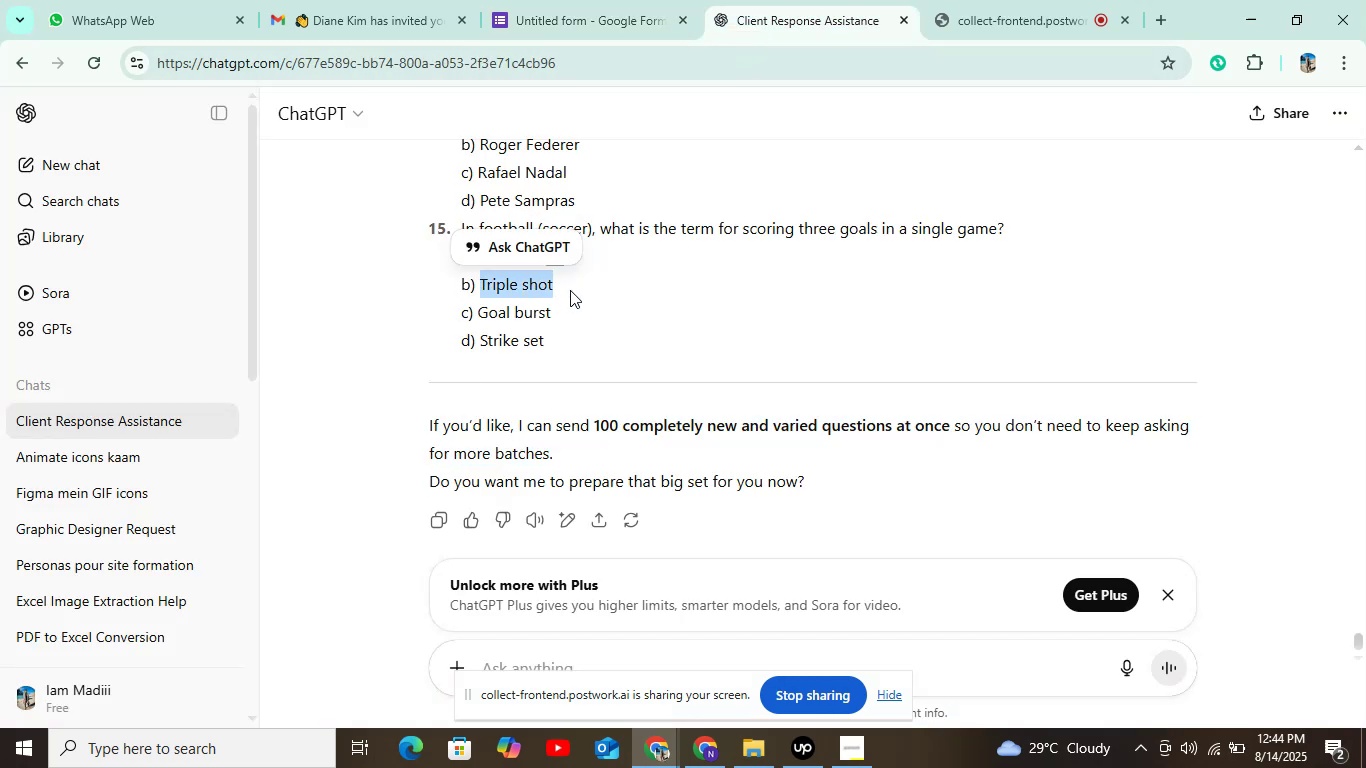 
key(Control+C)
 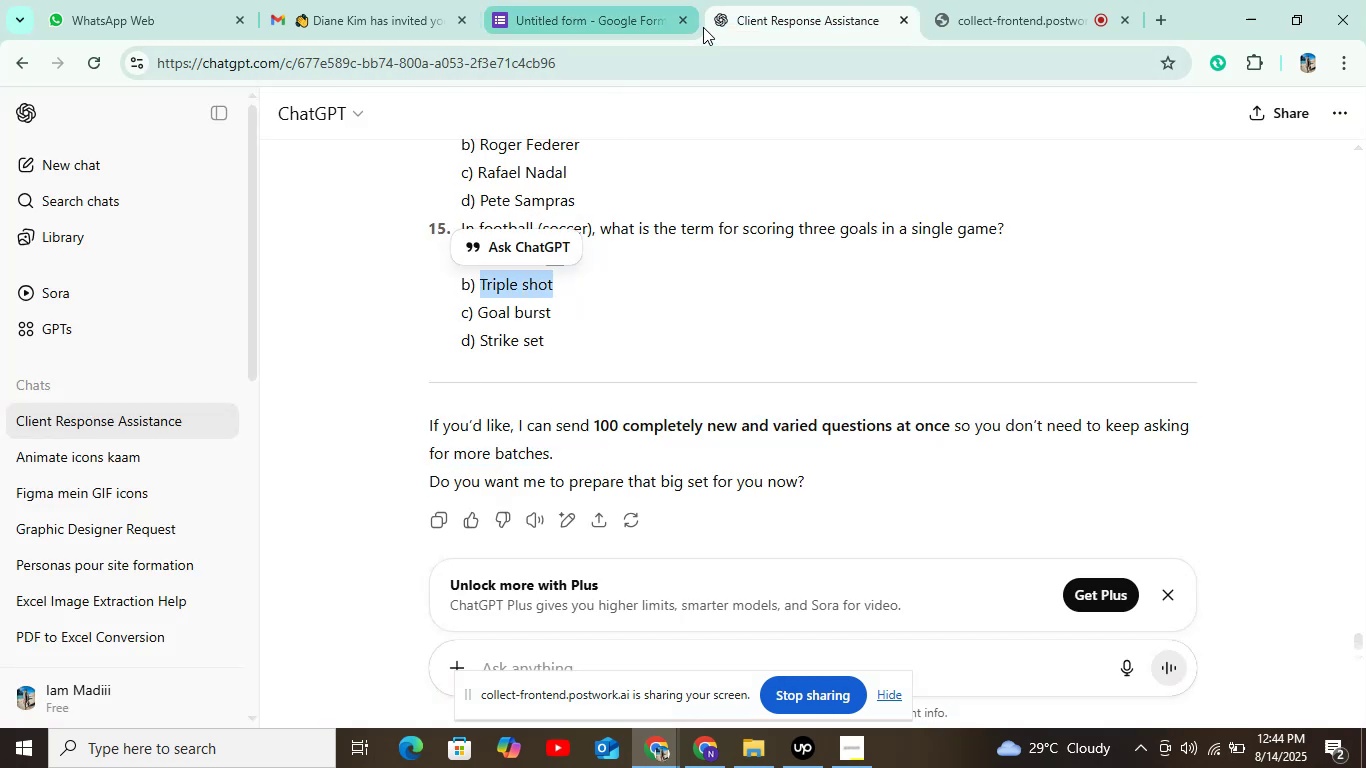 
left_click([604, 17])
 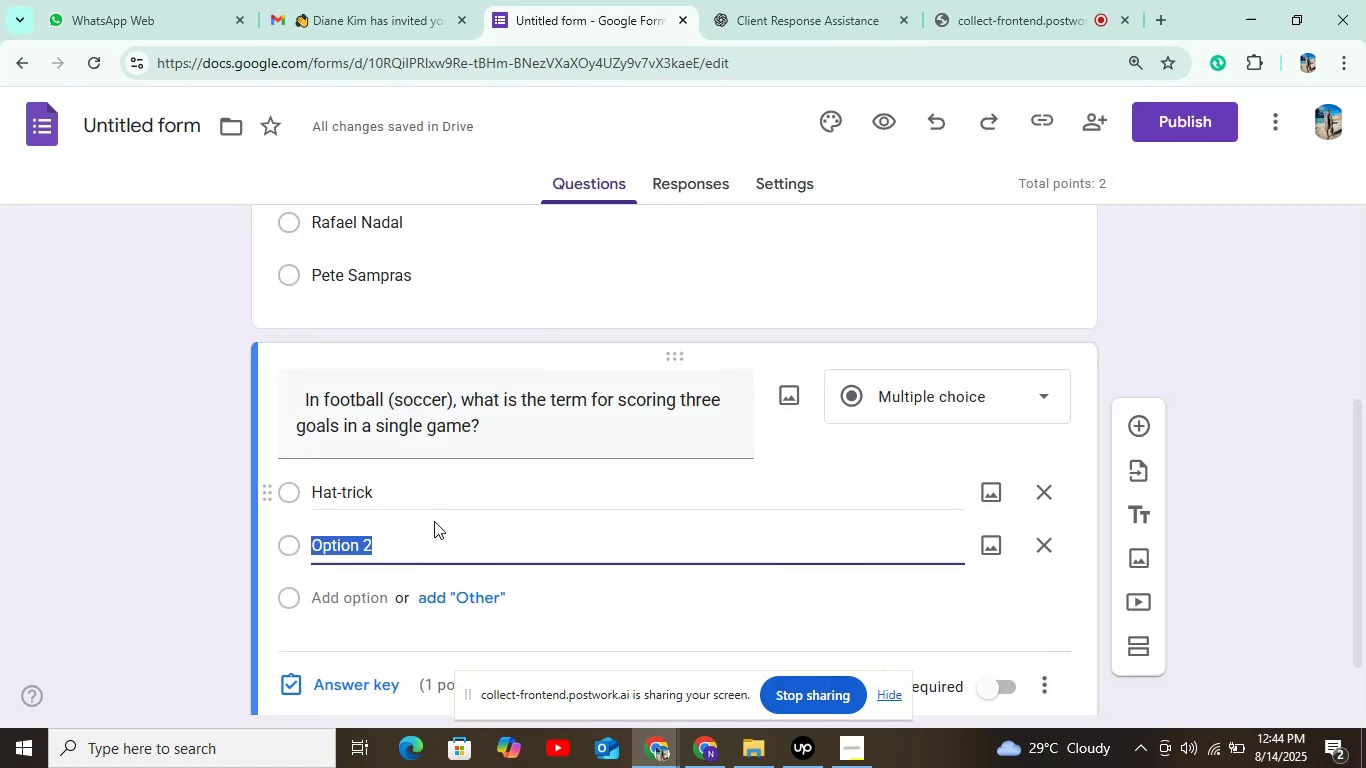 
left_click([424, 542])
 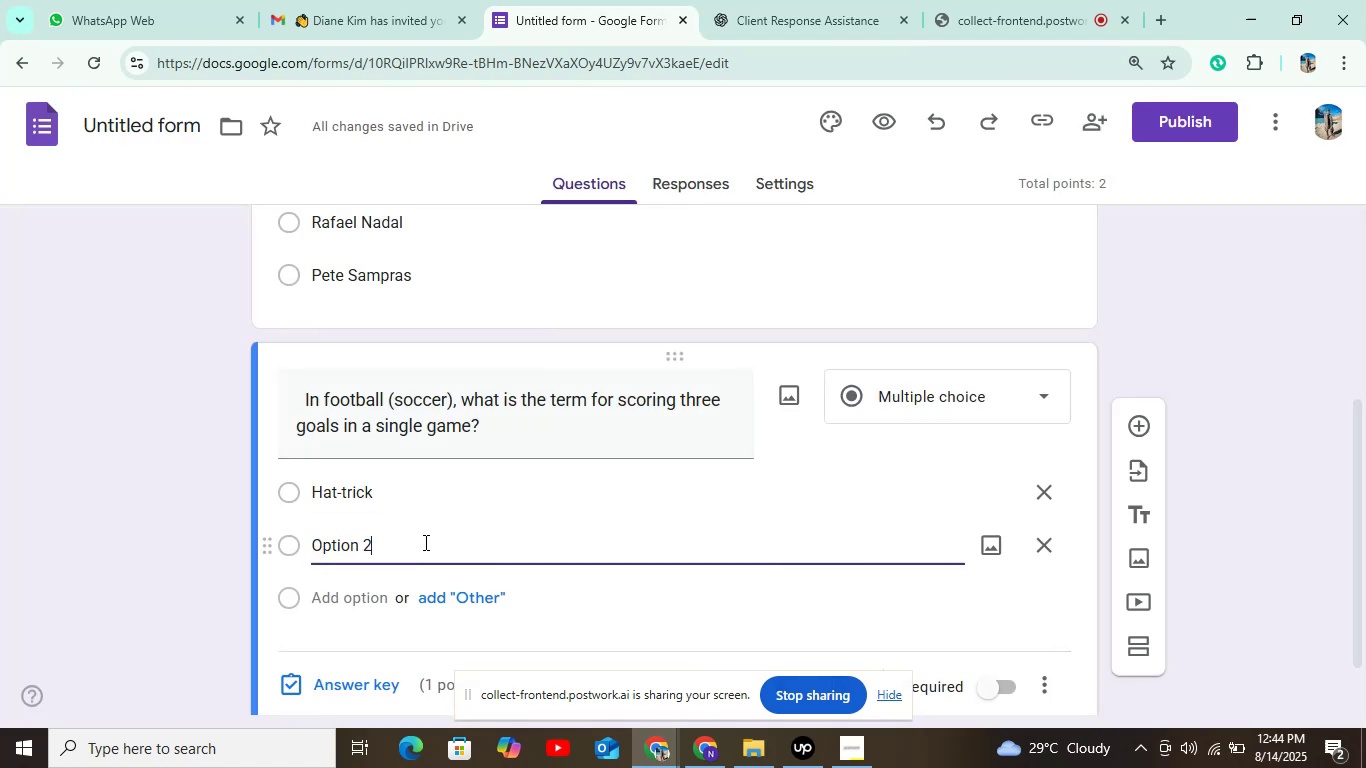 
key(Control+V)
 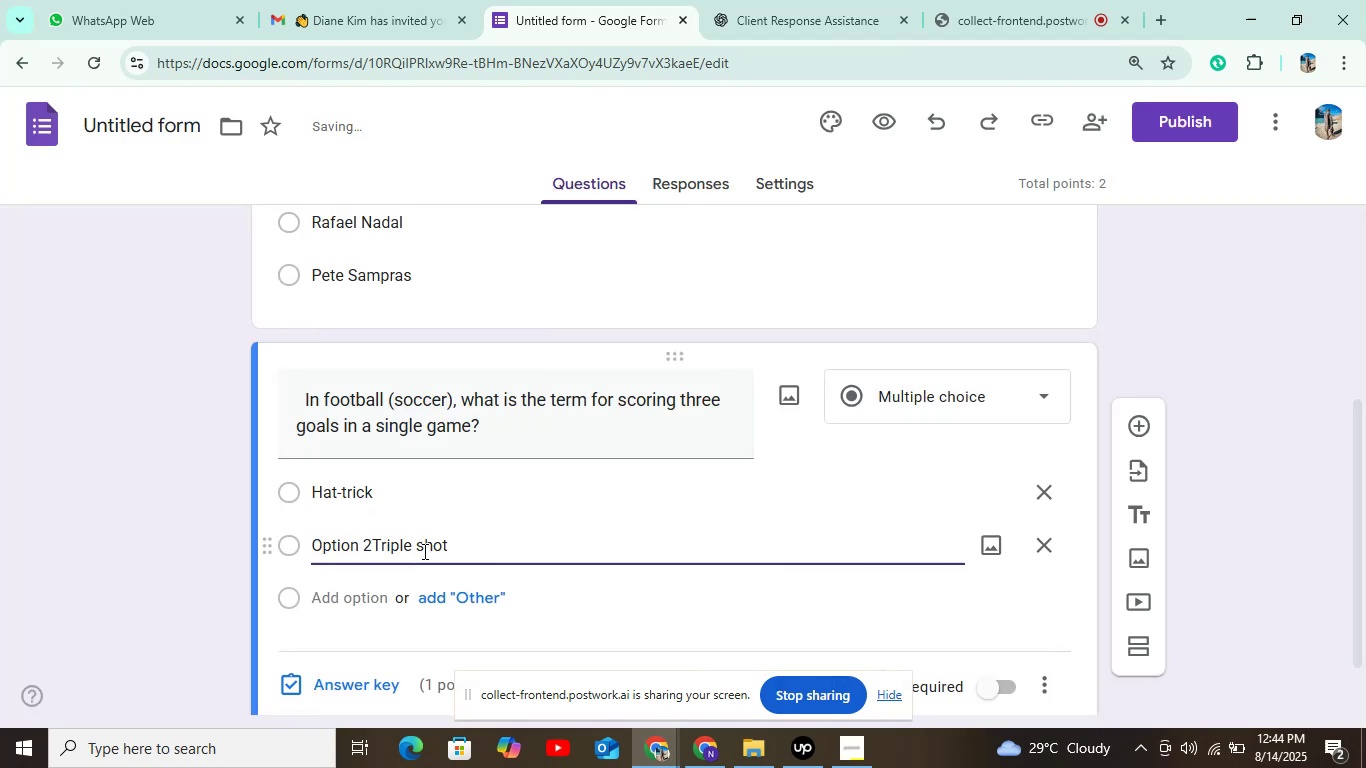 
left_click_drag(start_coordinate=[444, 543], to_coordinate=[298, 549])
 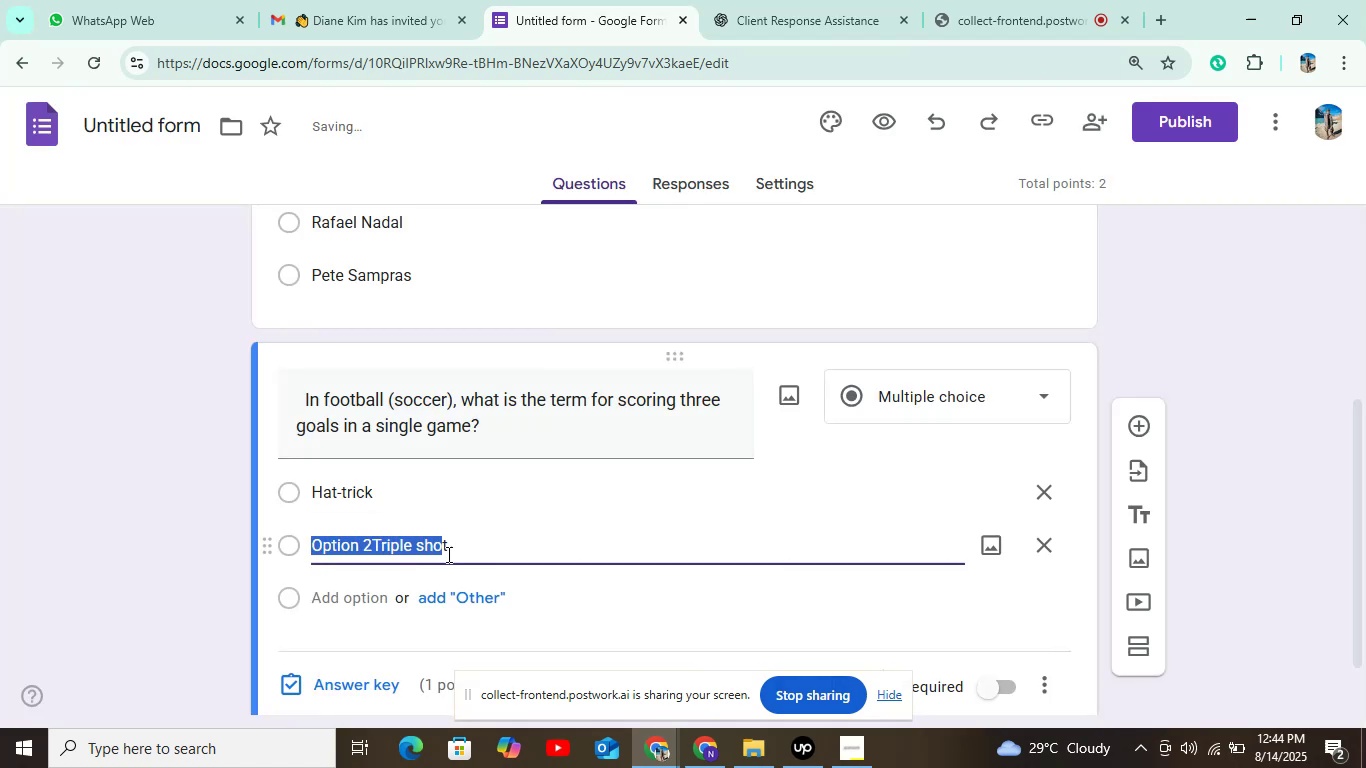 
left_click_drag(start_coordinate=[467, 558], to_coordinate=[402, 547])
 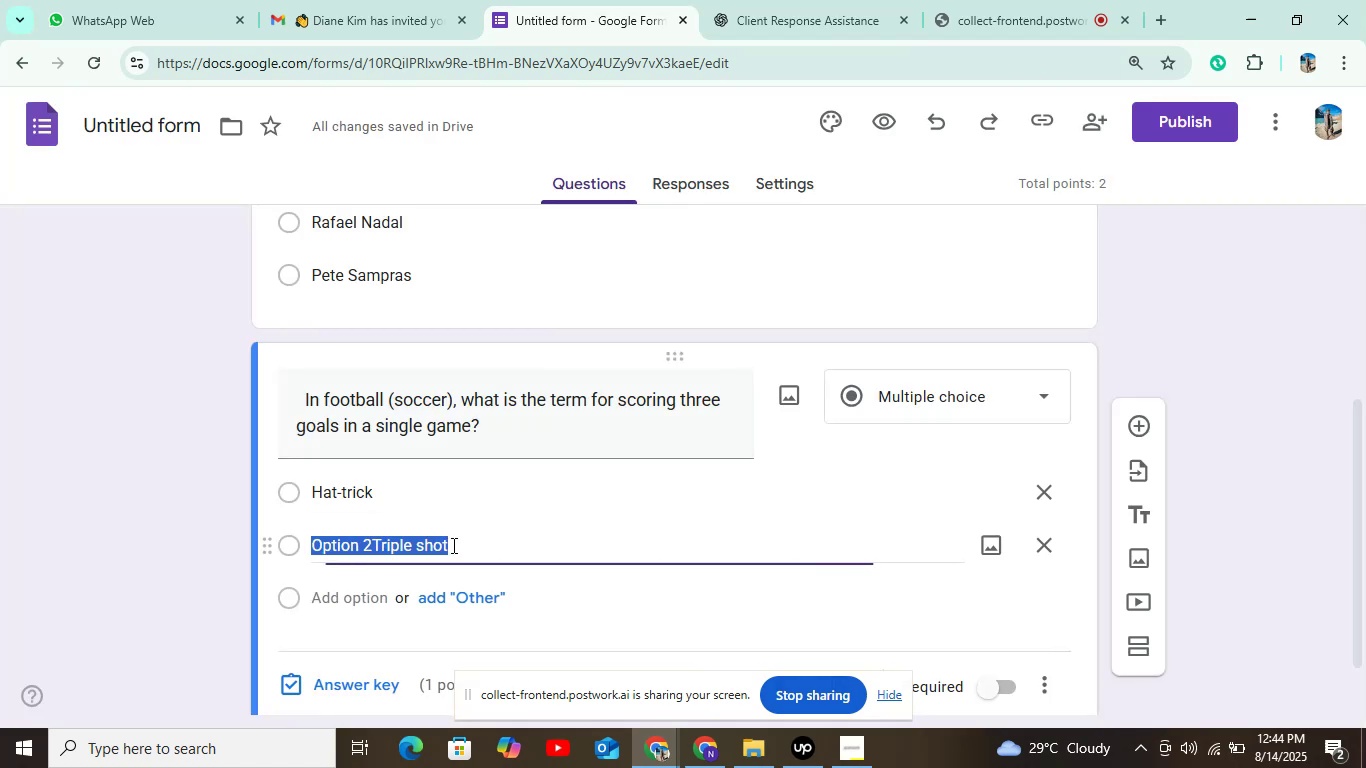 
left_click_drag(start_coordinate=[459, 545], to_coordinate=[376, 545])
 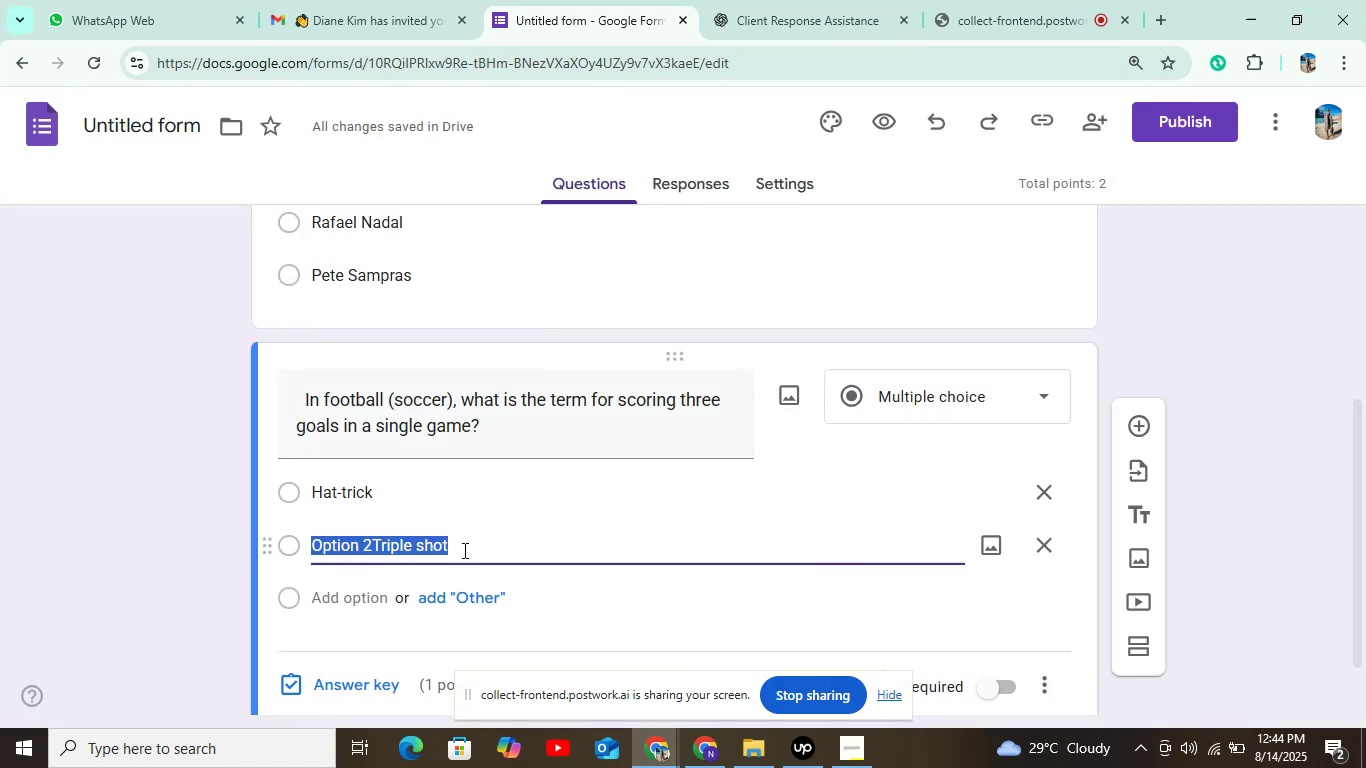 
key(Backspace)
 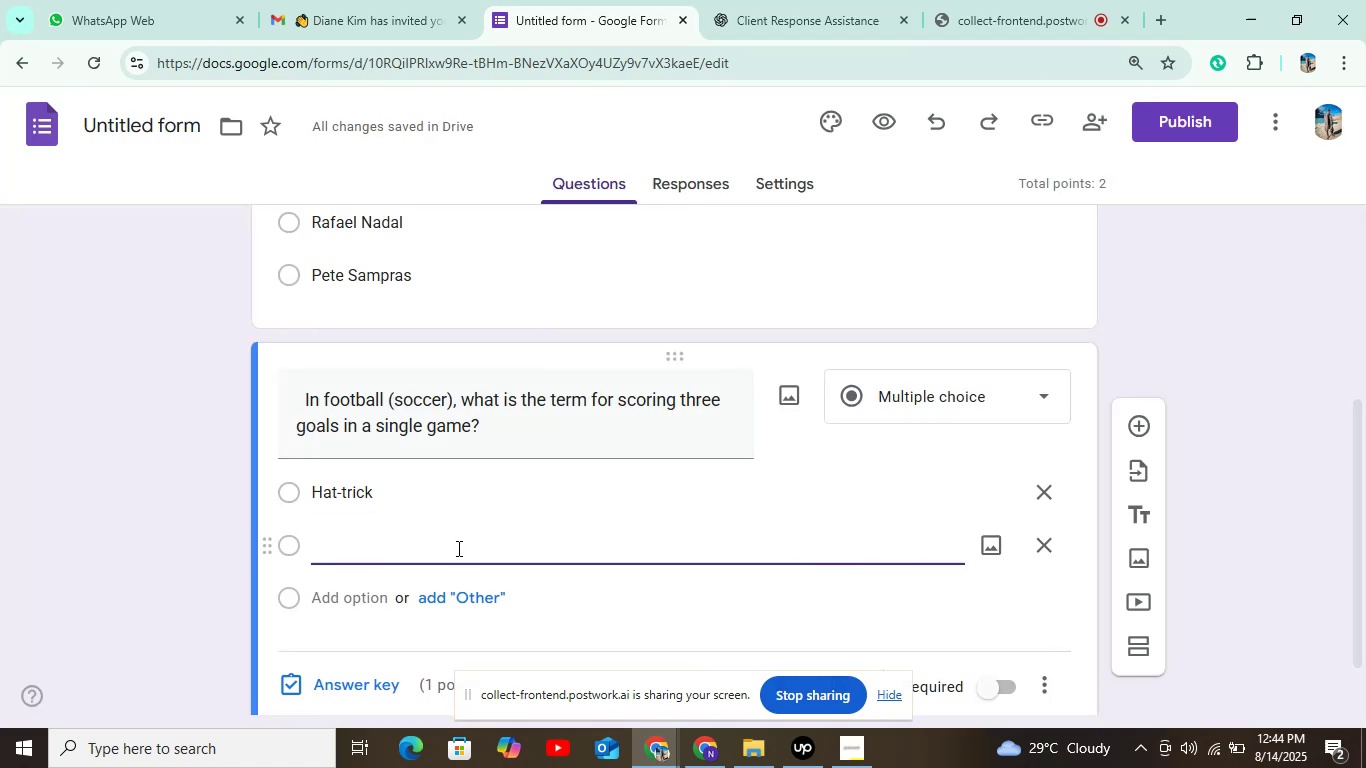 
key(Control+V)
 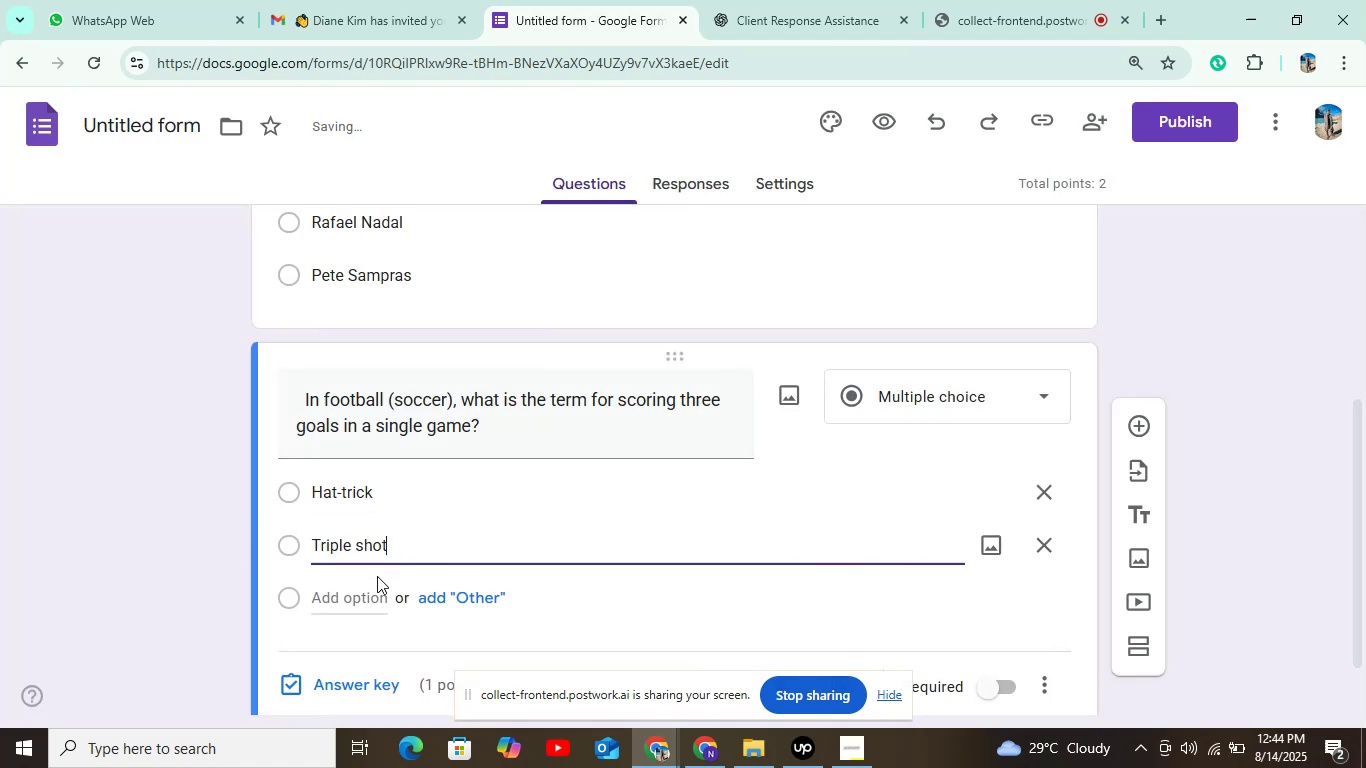 
left_click([370, 588])
 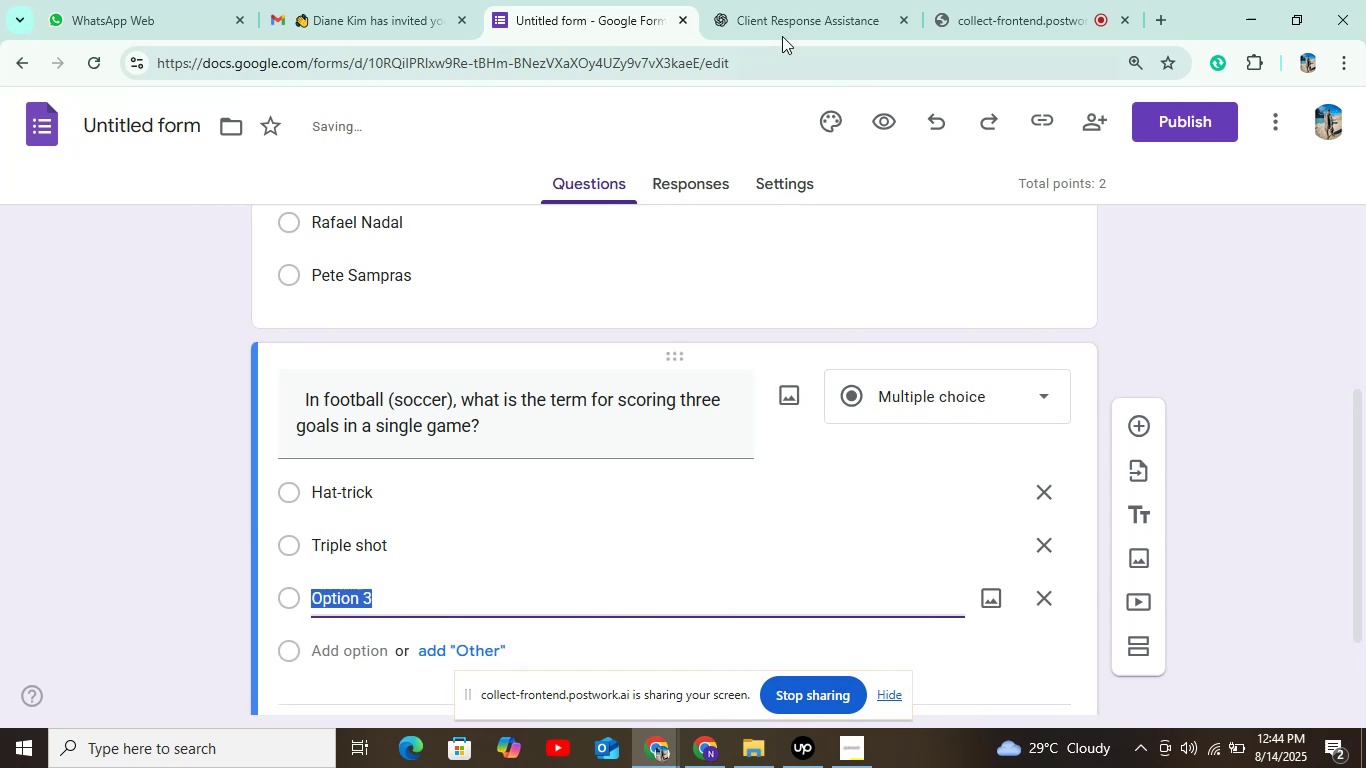 
left_click([800, 23])
 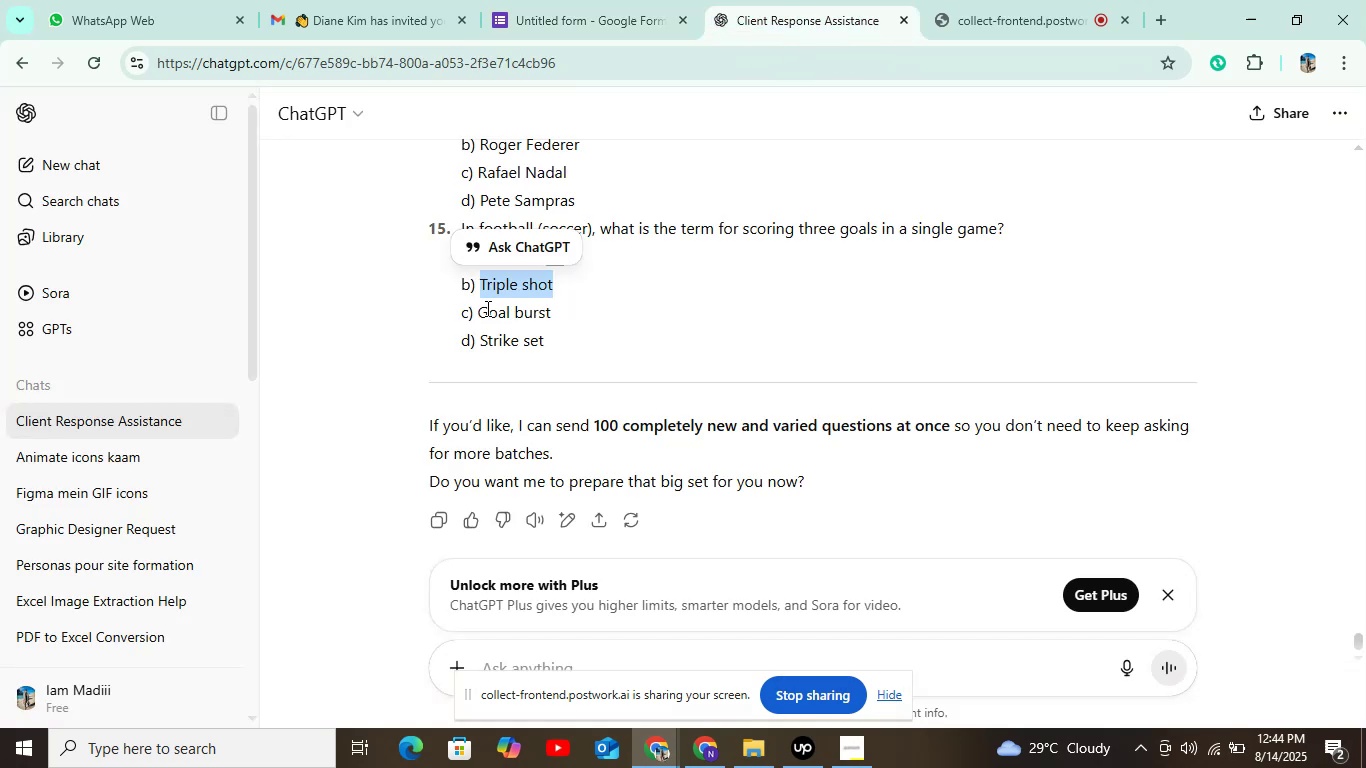 
left_click_drag(start_coordinate=[478, 312], to_coordinate=[558, 314])
 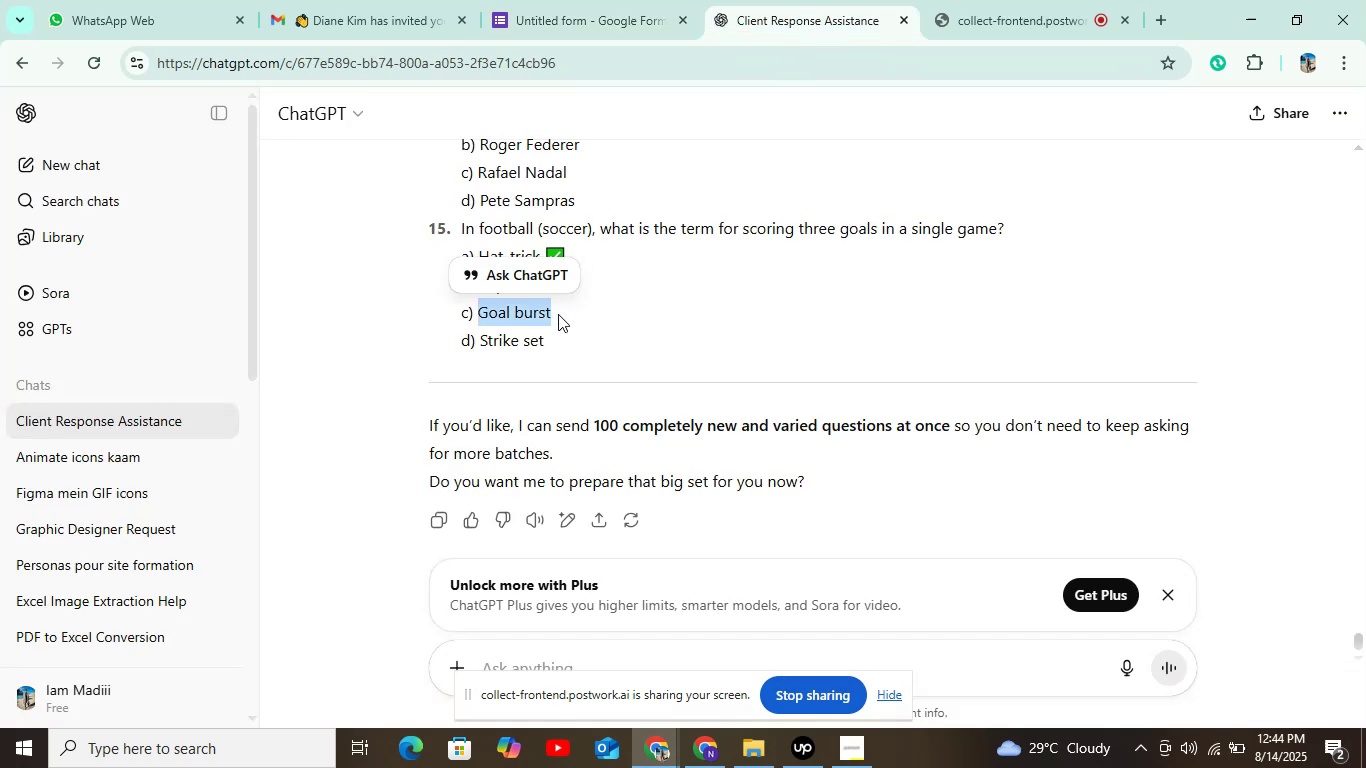 
key(Control+C)
 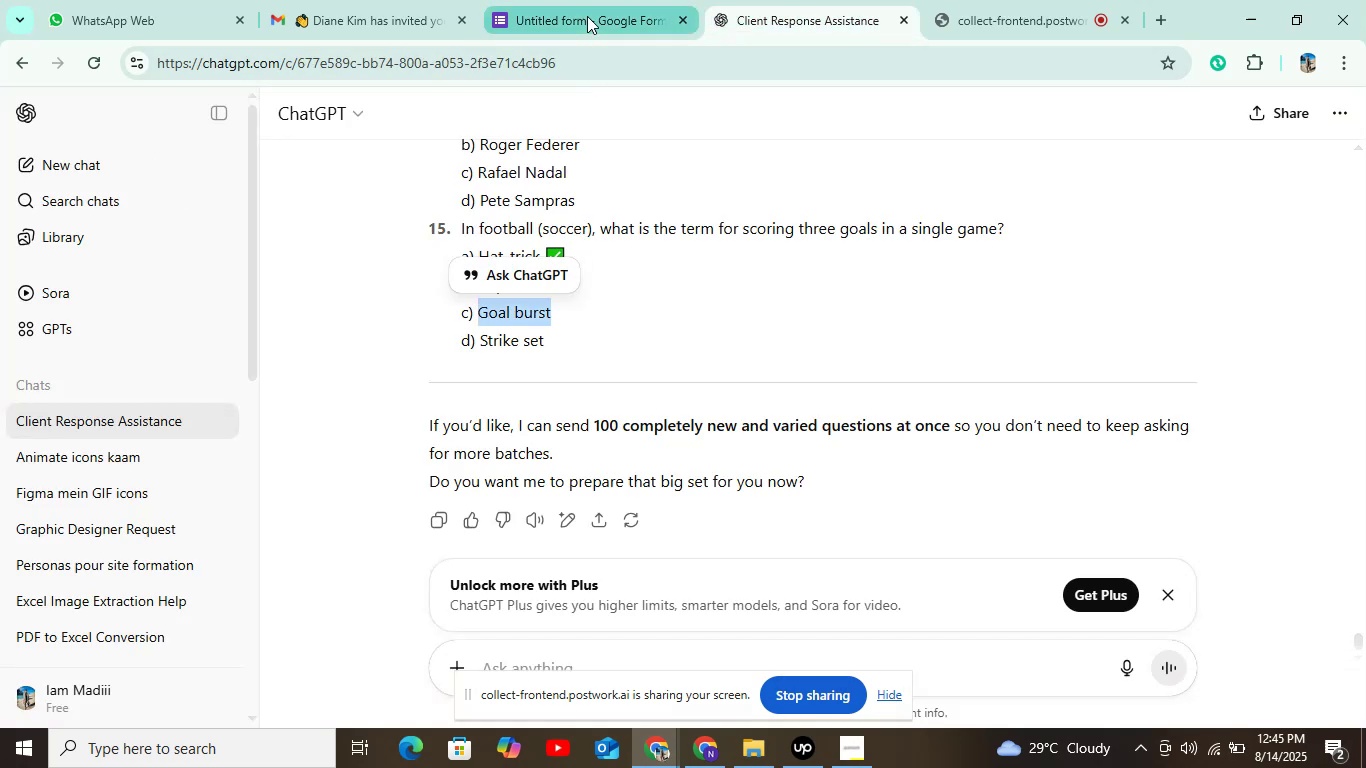 
left_click([587, 16])
 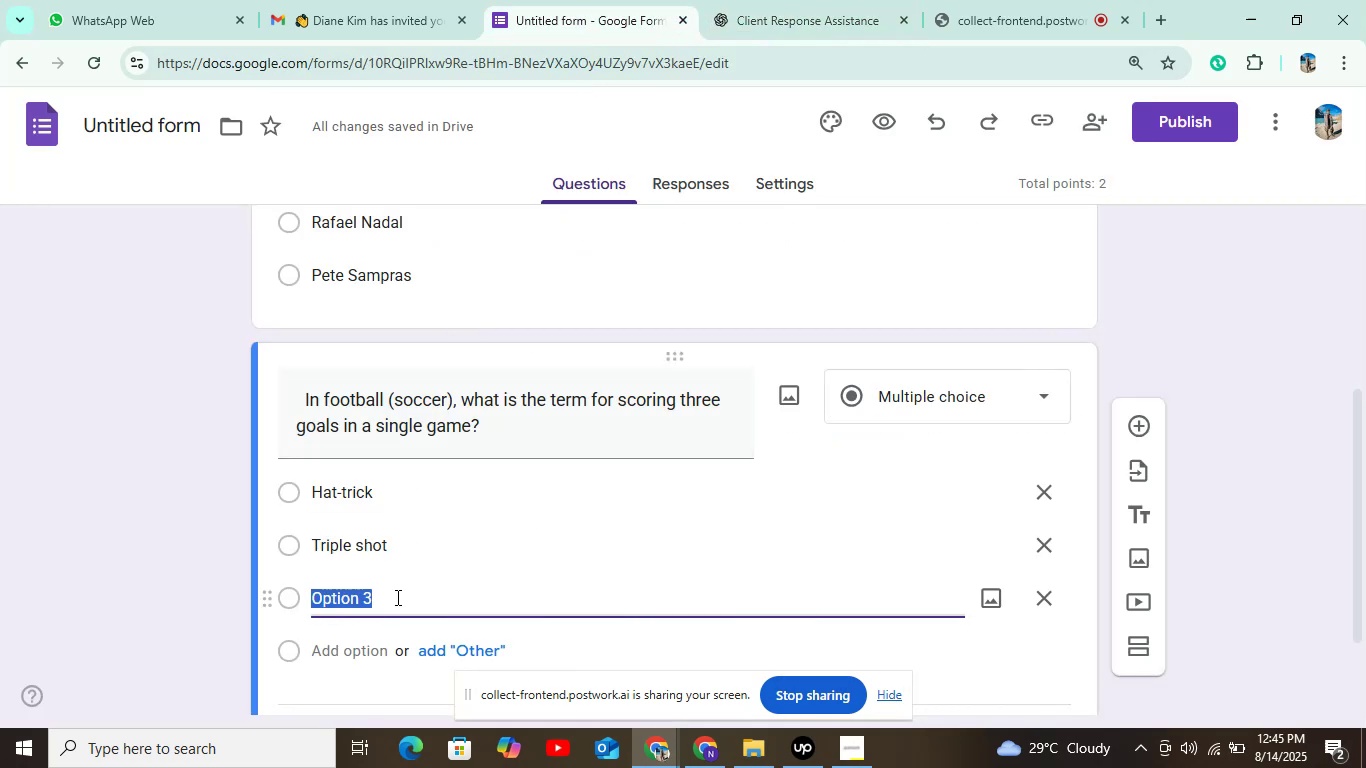 
key(Control+V)
 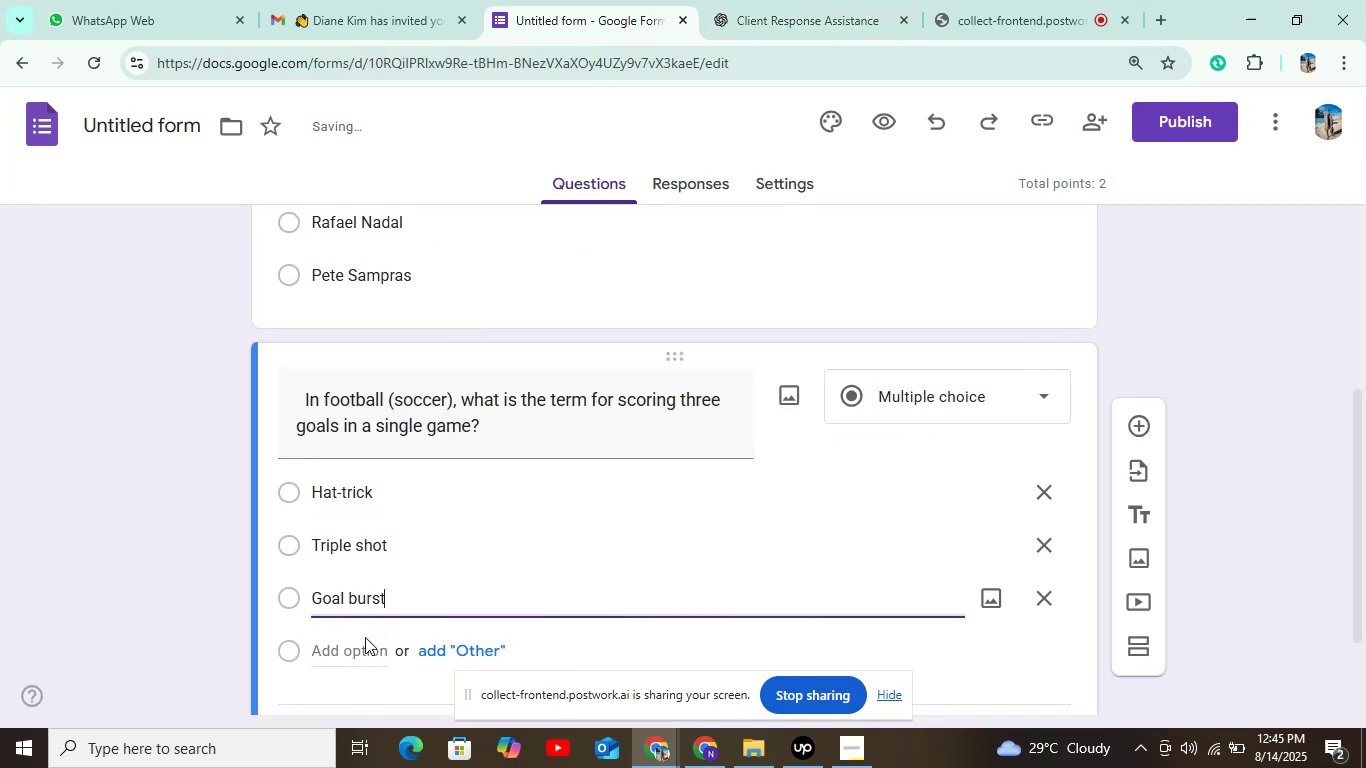 
left_click([355, 651])
 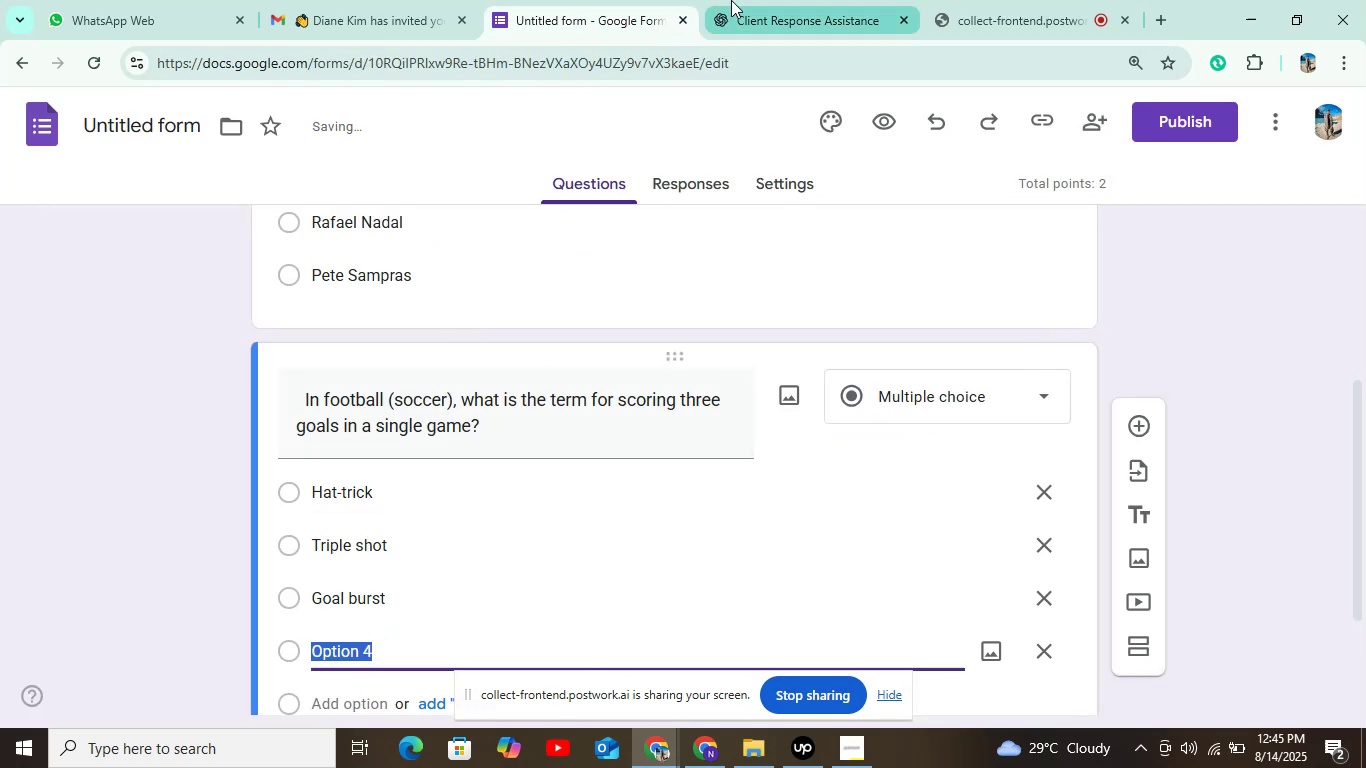 
left_click([734, 21])
 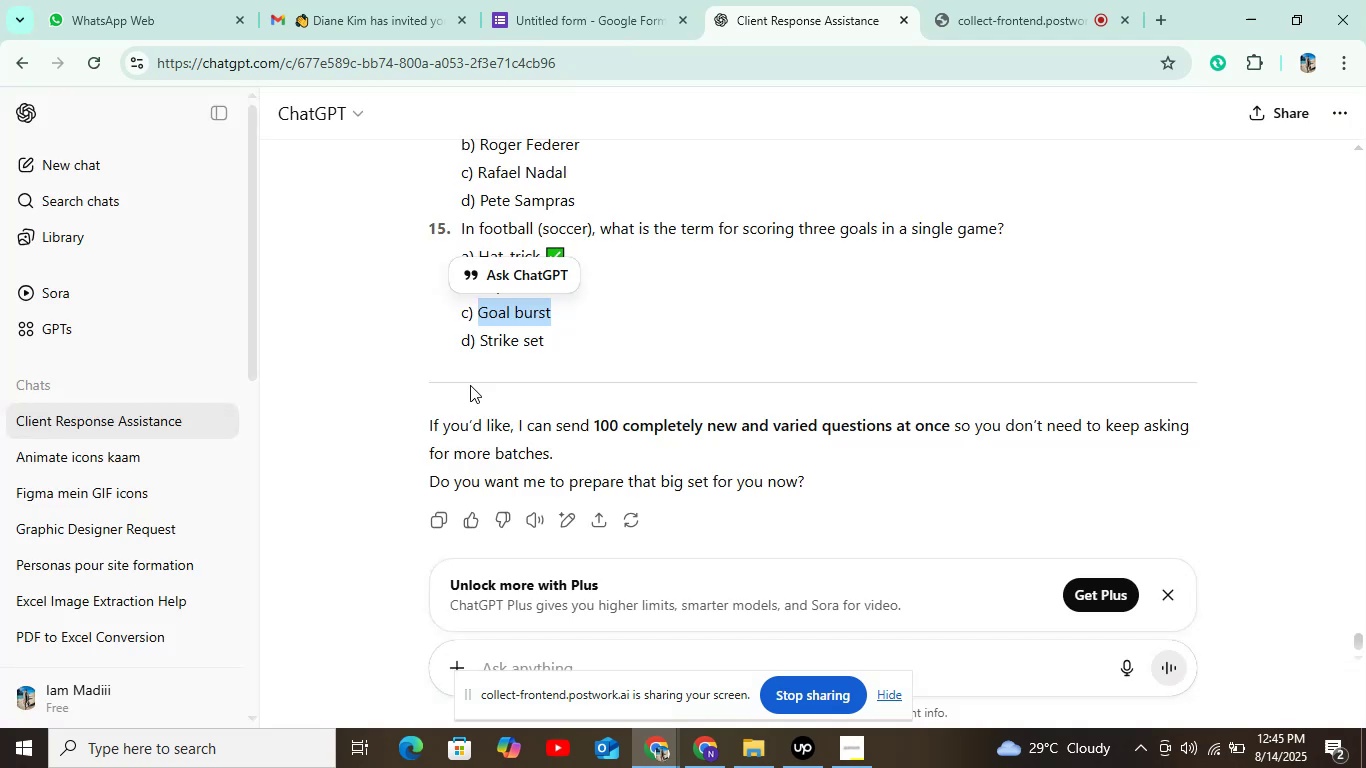 
left_click_drag(start_coordinate=[477, 343], to_coordinate=[558, 335])
 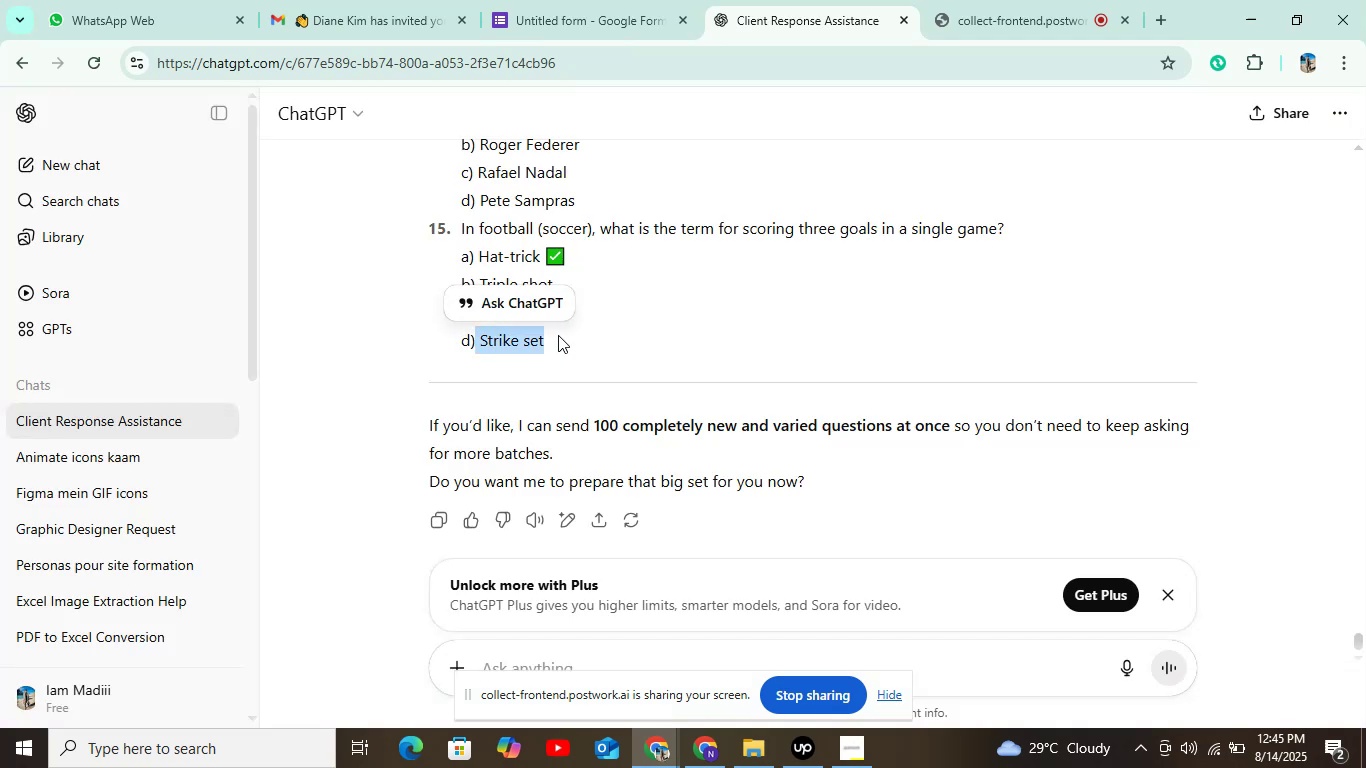 
key(Control+C)
 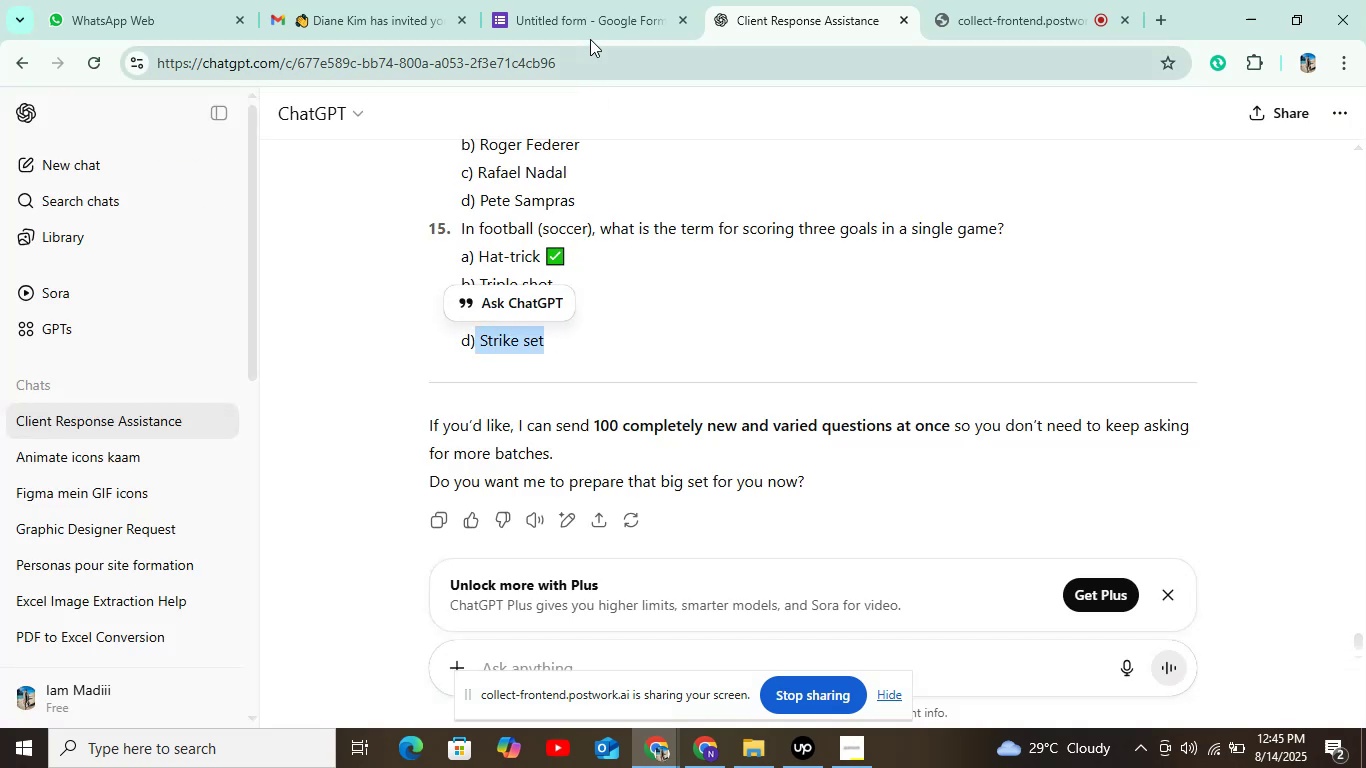 
left_click([587, 23])
 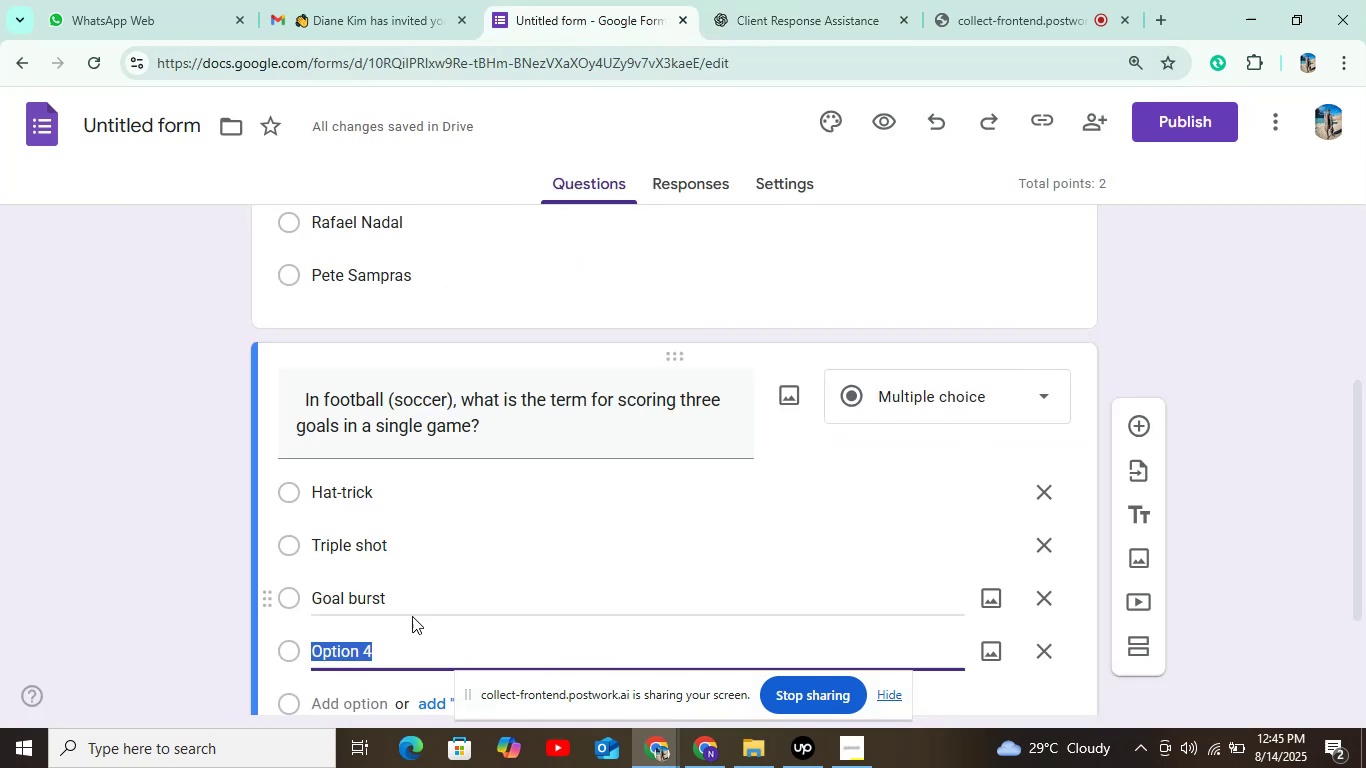 
key(Control+V)
 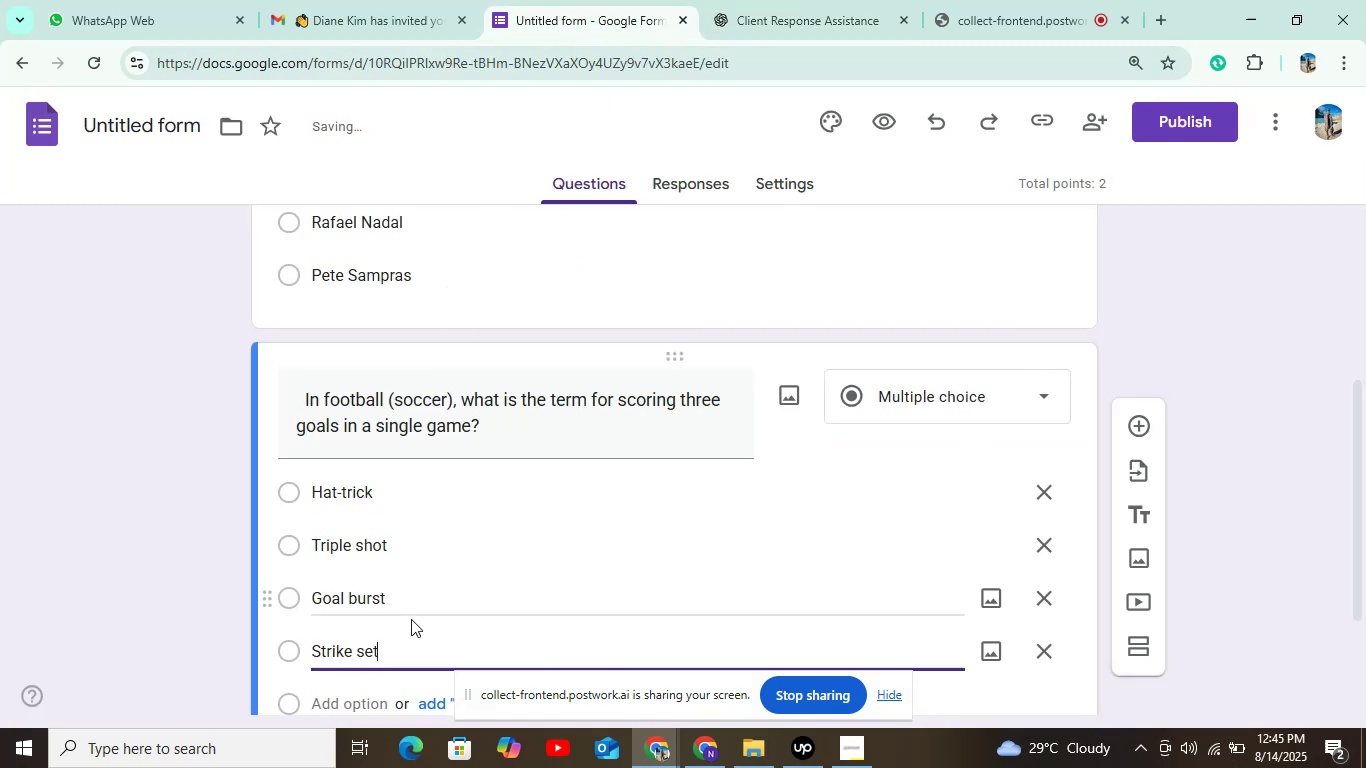 
scroll: coordinate [420, 605], scroll_direction: down, amount: 4.0
 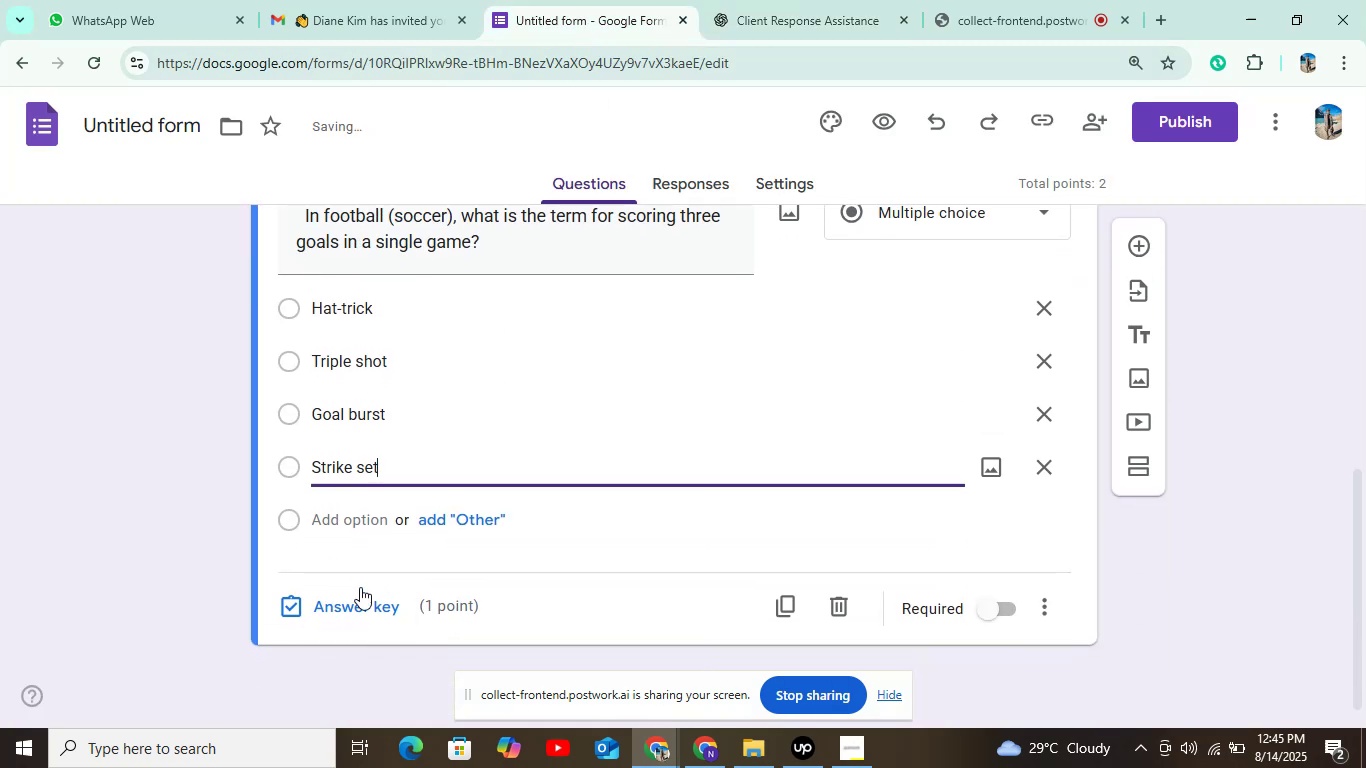 
left_click([357, 606])
 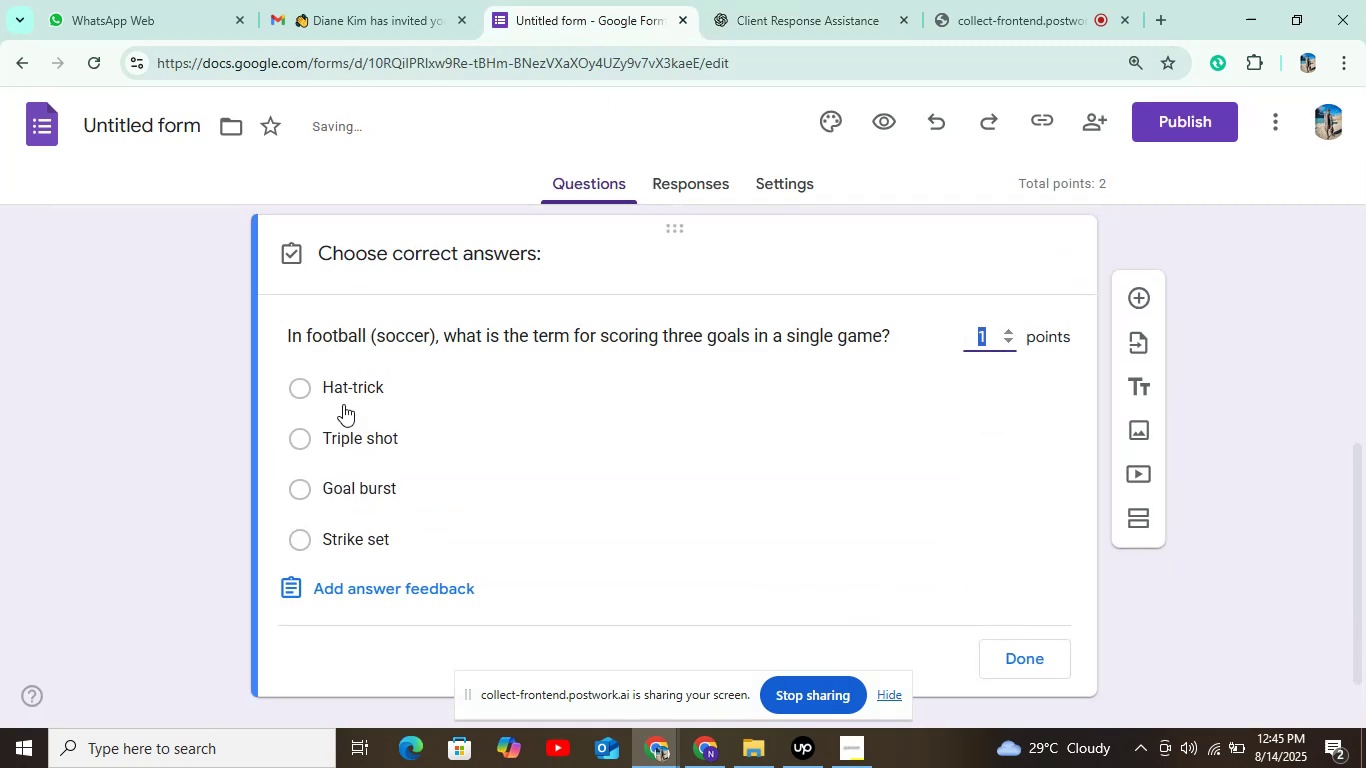 
left_click([340, 389])
 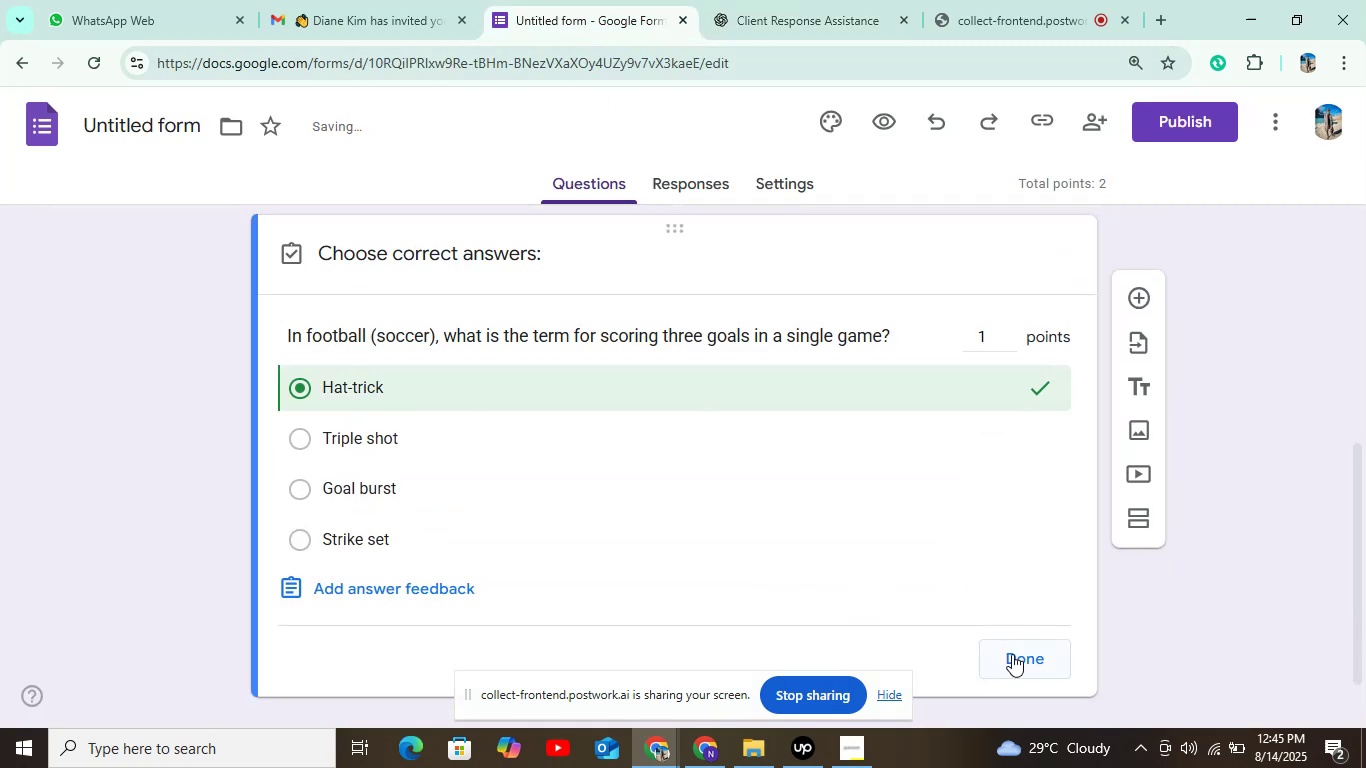 
left_click([1022, 654])
 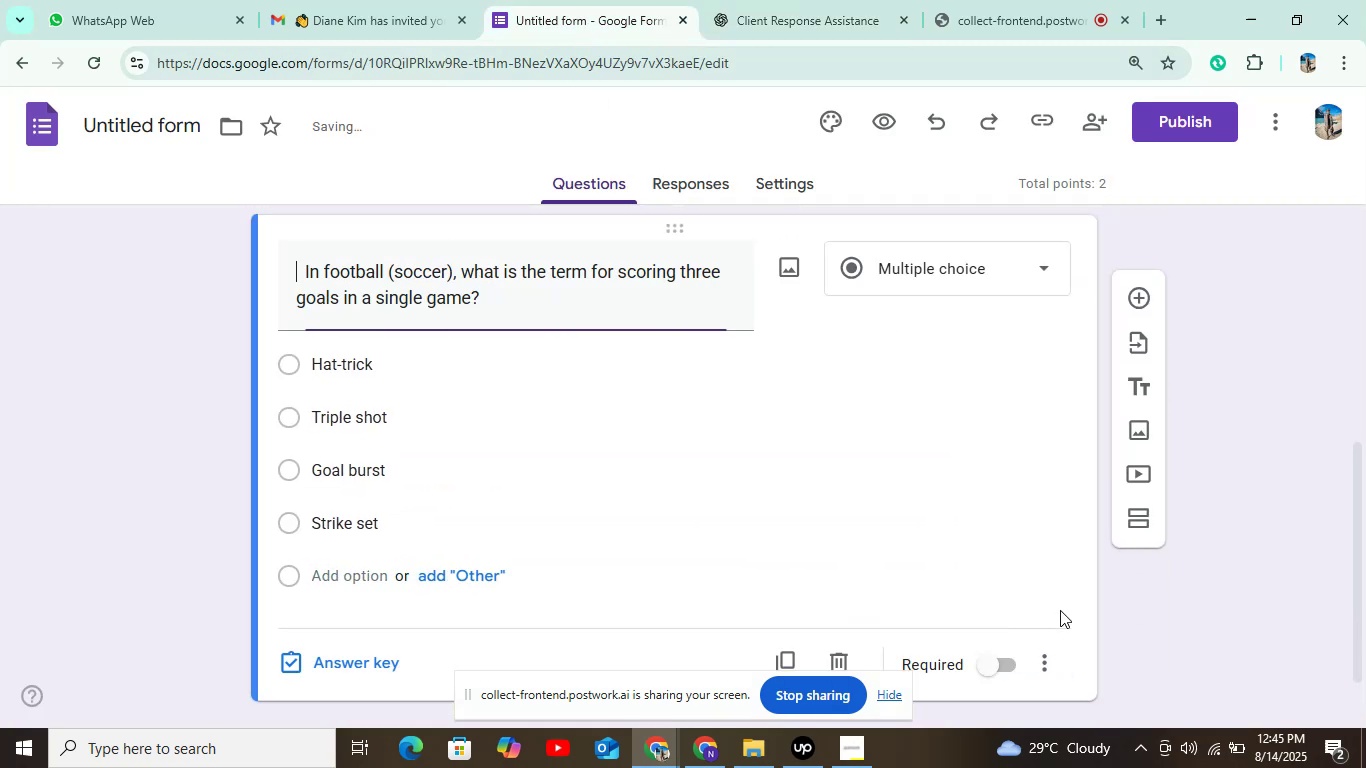 
scroll: coordinate [1023, 568], scroll_direction: down, amount: 3.0
 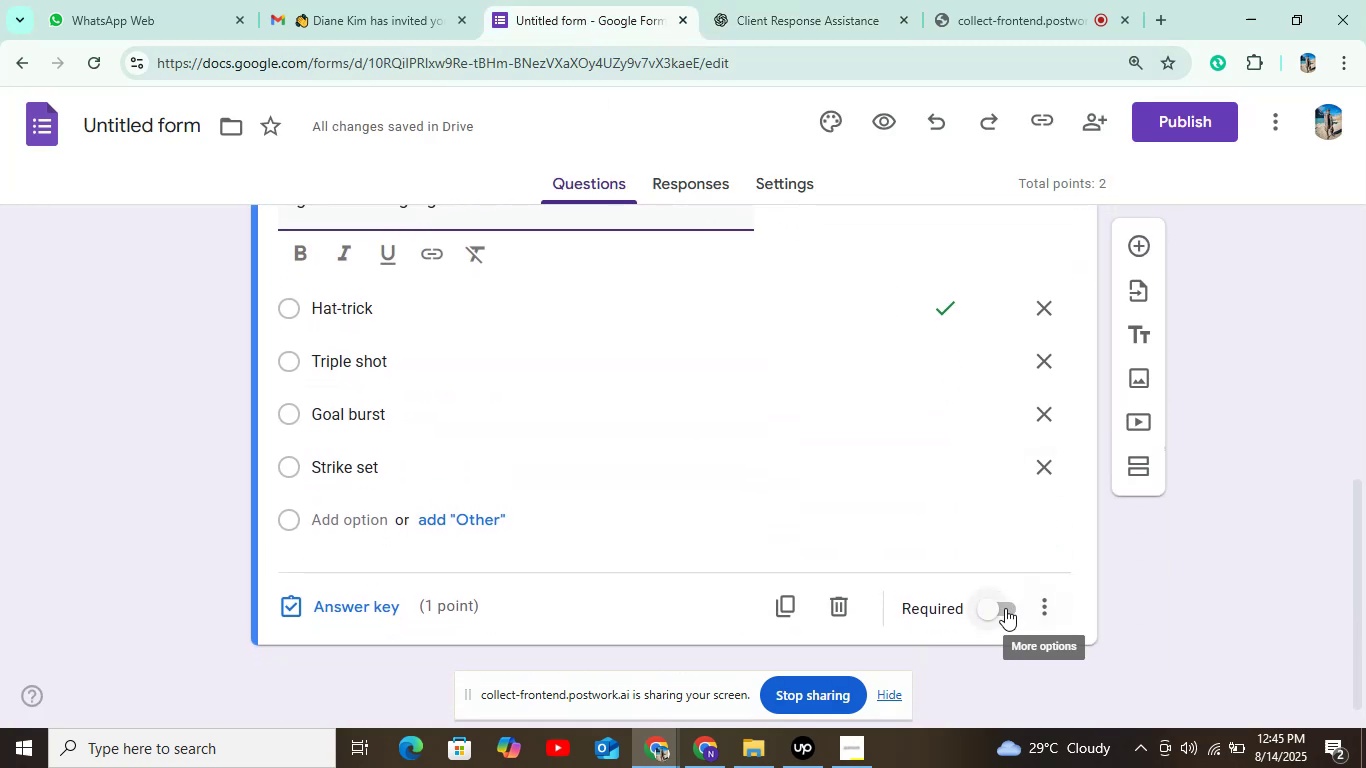 
left_click([1003, 614])
 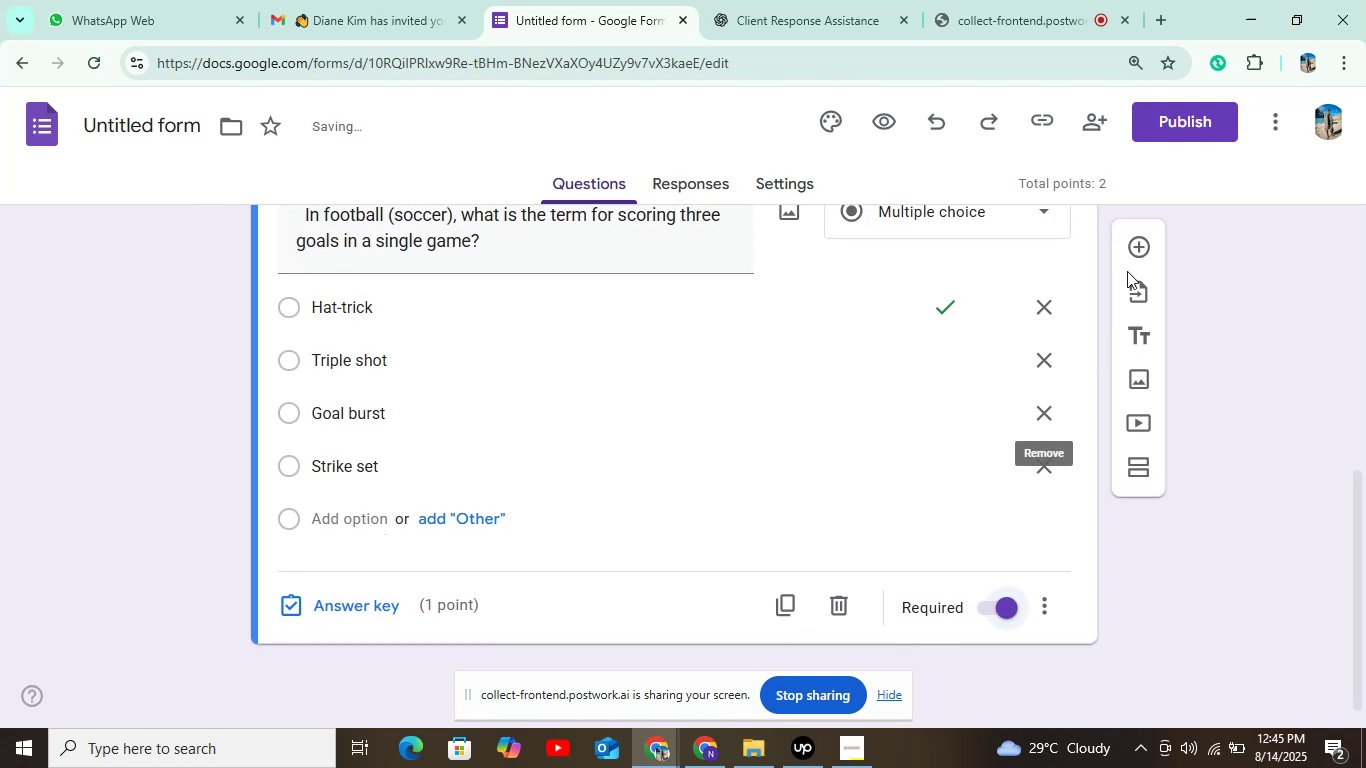 
left_click([1143, 243])
 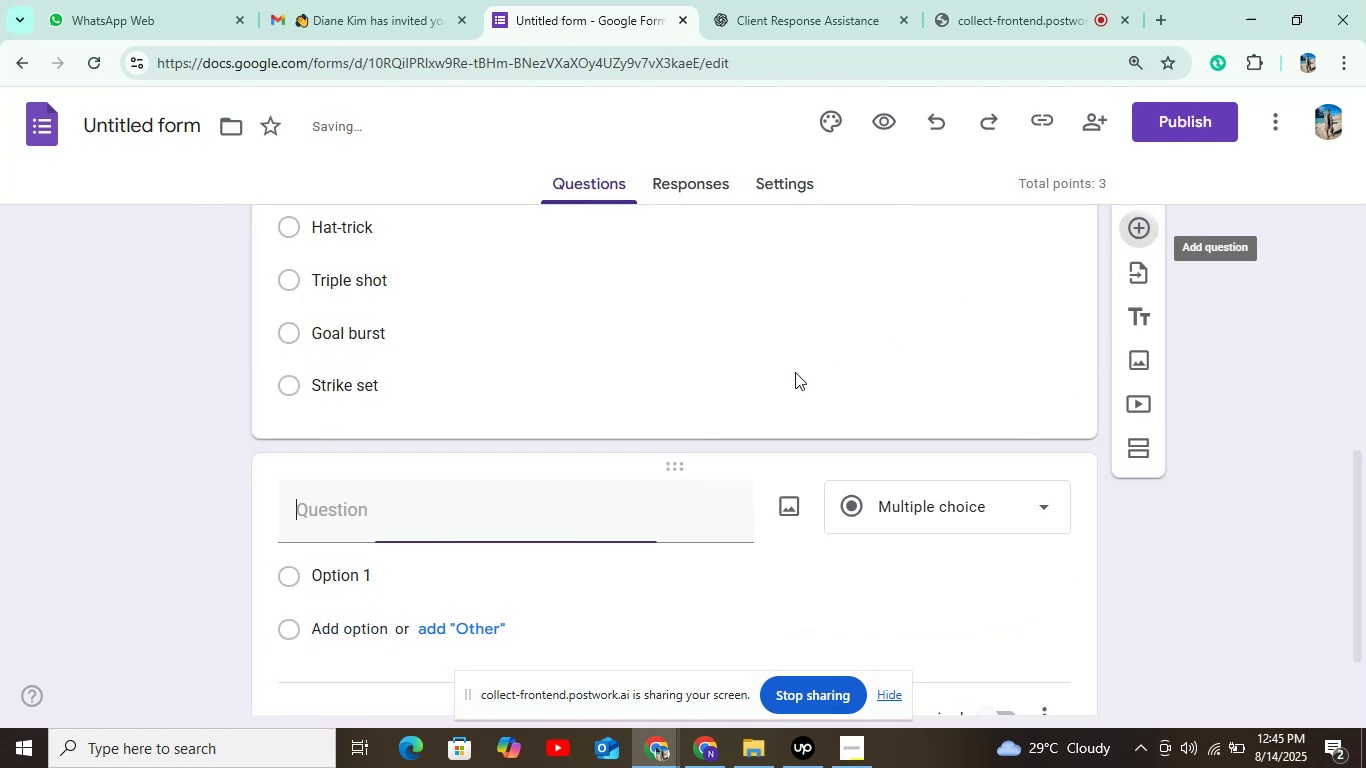 
scroll: coordinate [738, 414], scroll_direction: down, amount: 4.0
 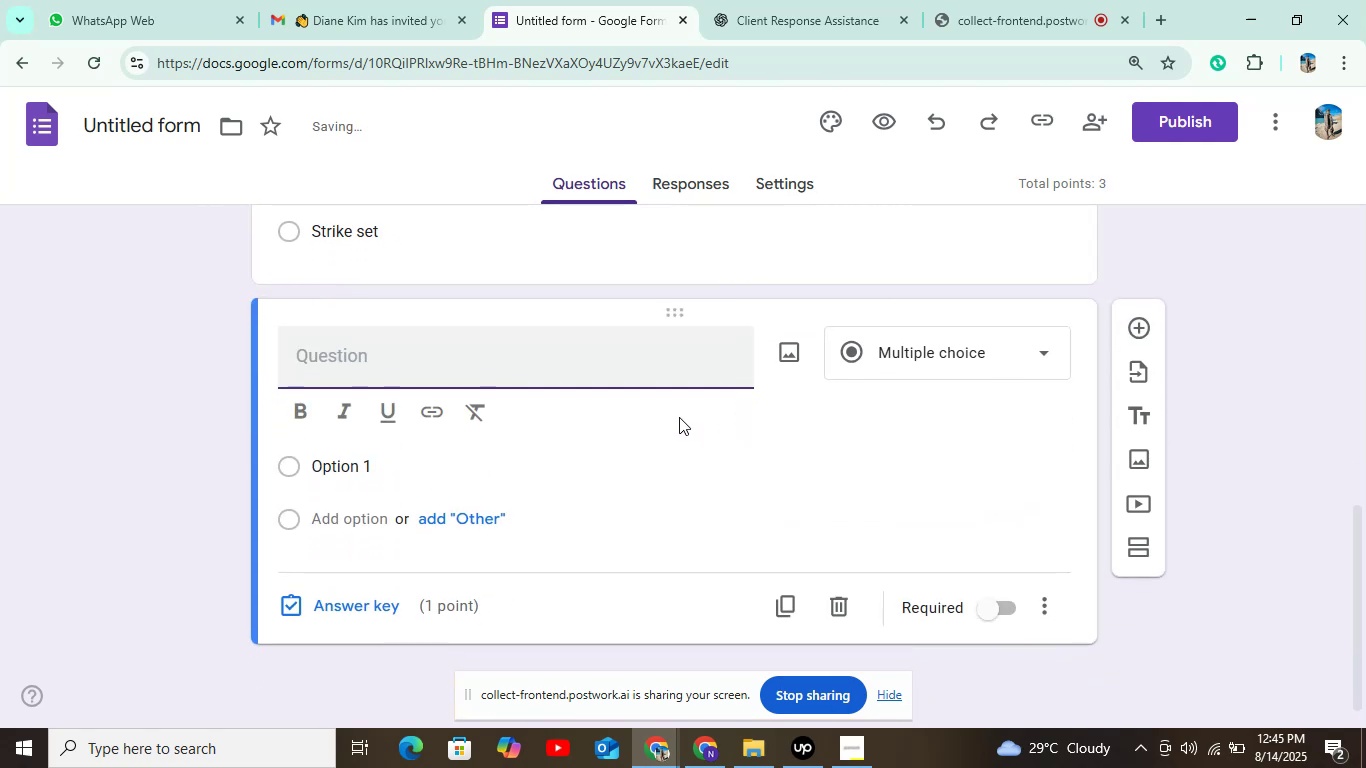 
scroll: coordinate [787, 395], scroll_direction: up, amount: 3.0
 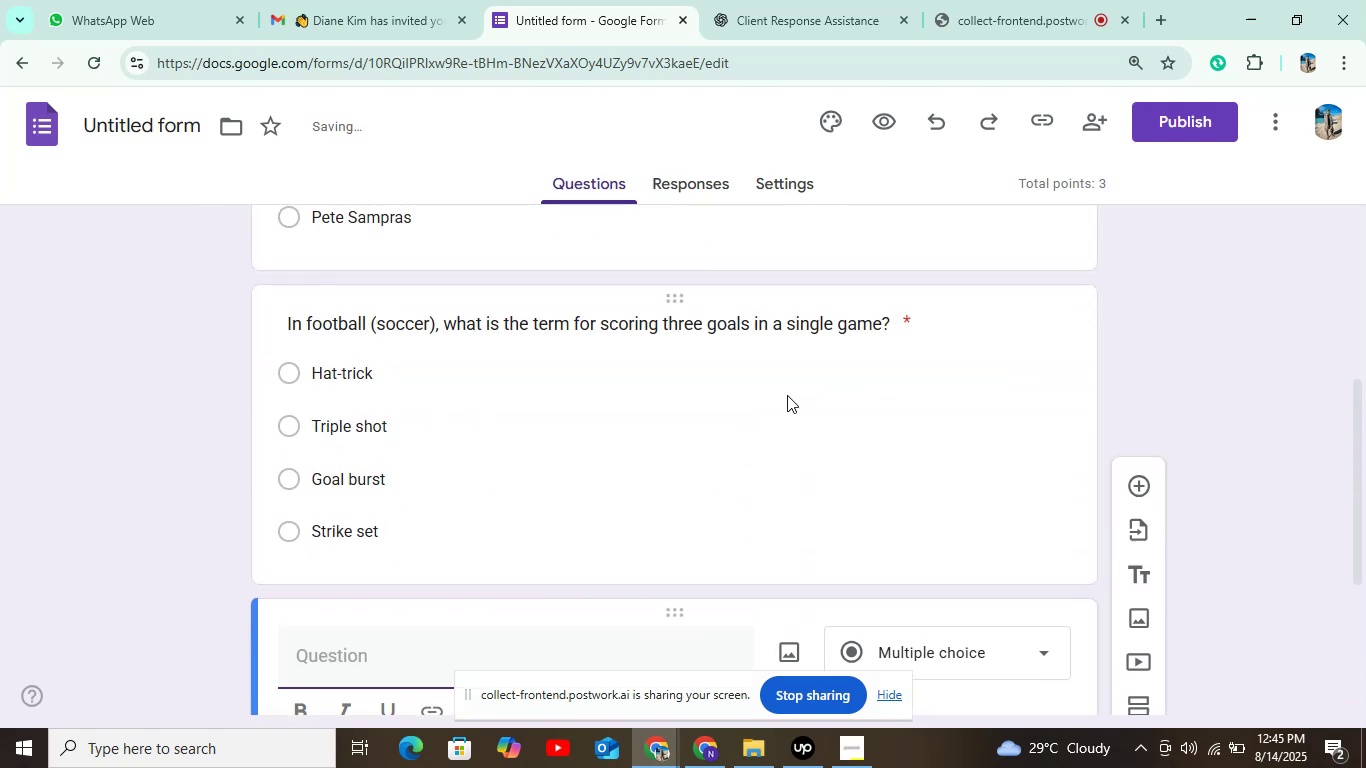 
scroll: coordinate [753, 413], scroll_direction: down, amount: 2.0
 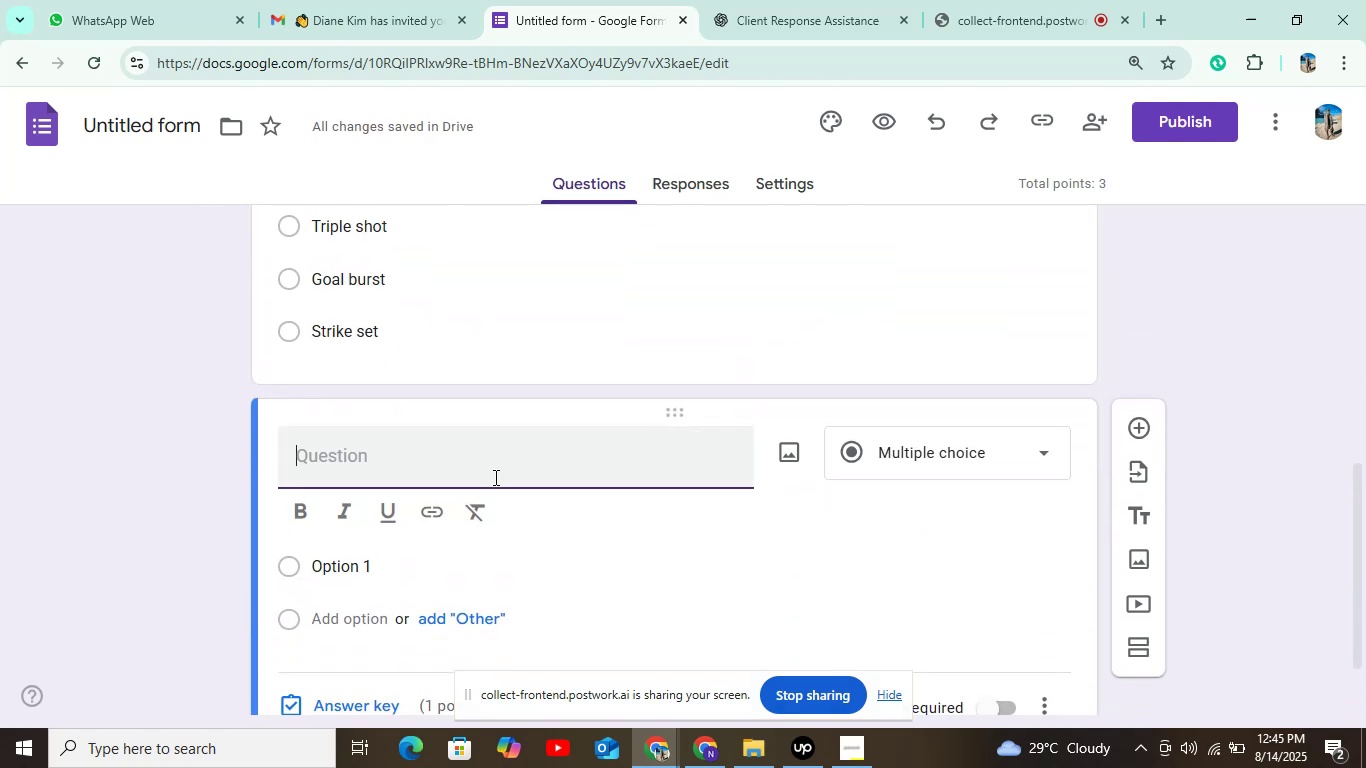 
left_click([774, 29])
 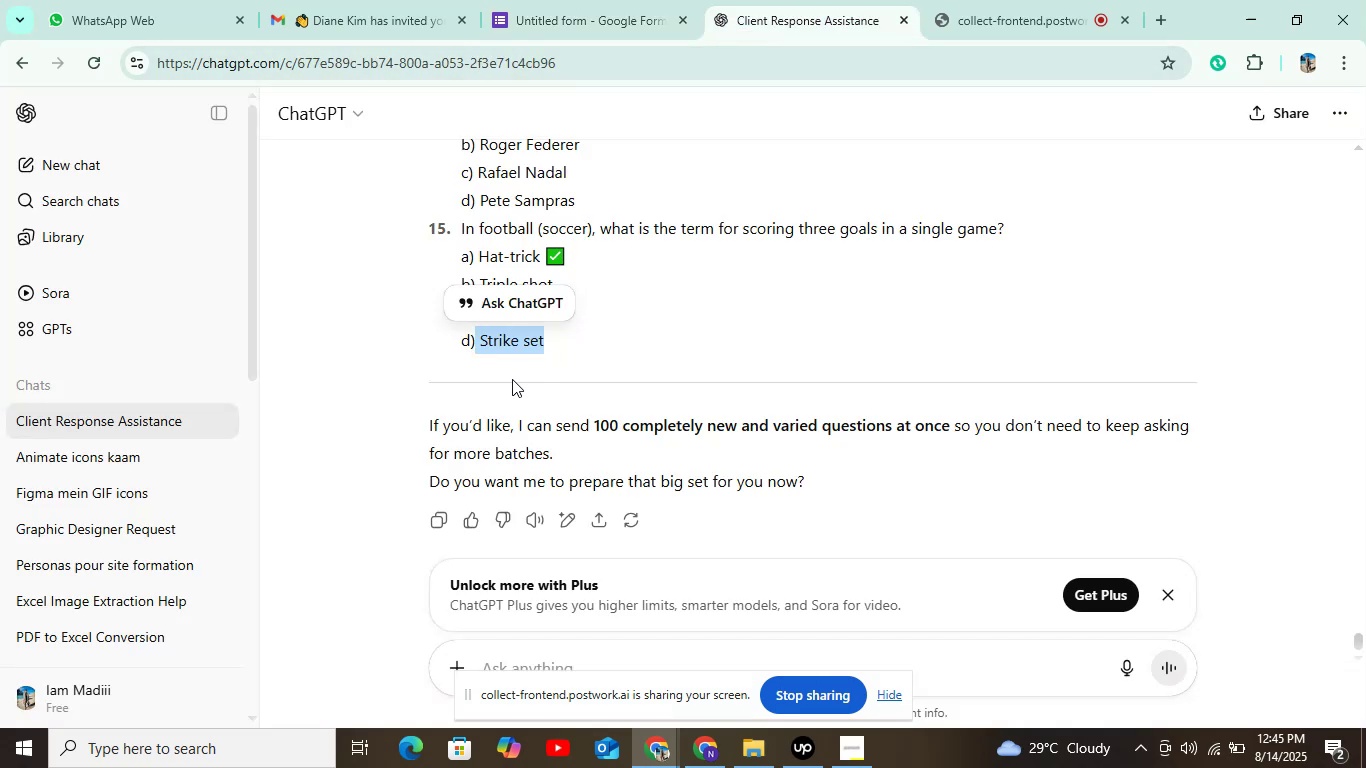 
left_click_drag(start_coordinate=[427, 426], to_coordinate=[427, 409])
 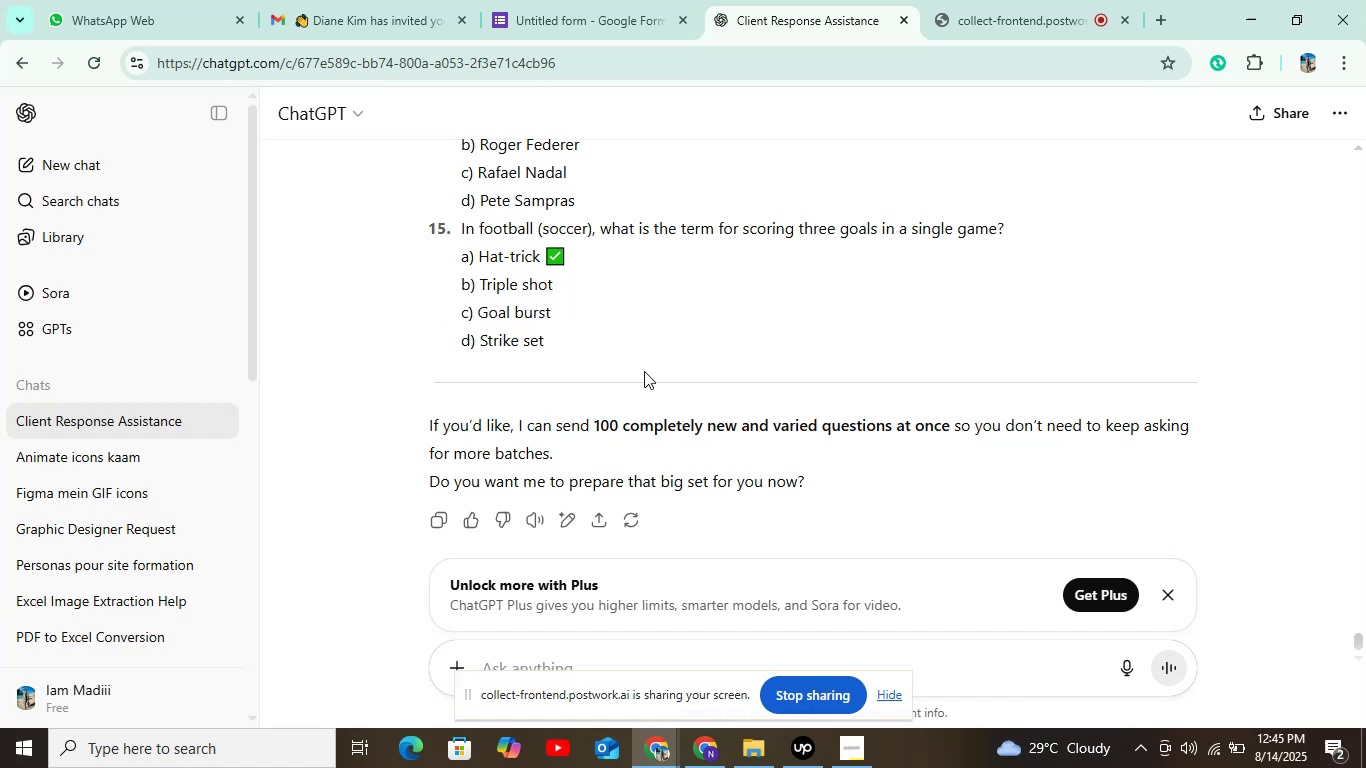 
scroll: coordinate [650, 376], scroll_direction: down, amount: 7.0
 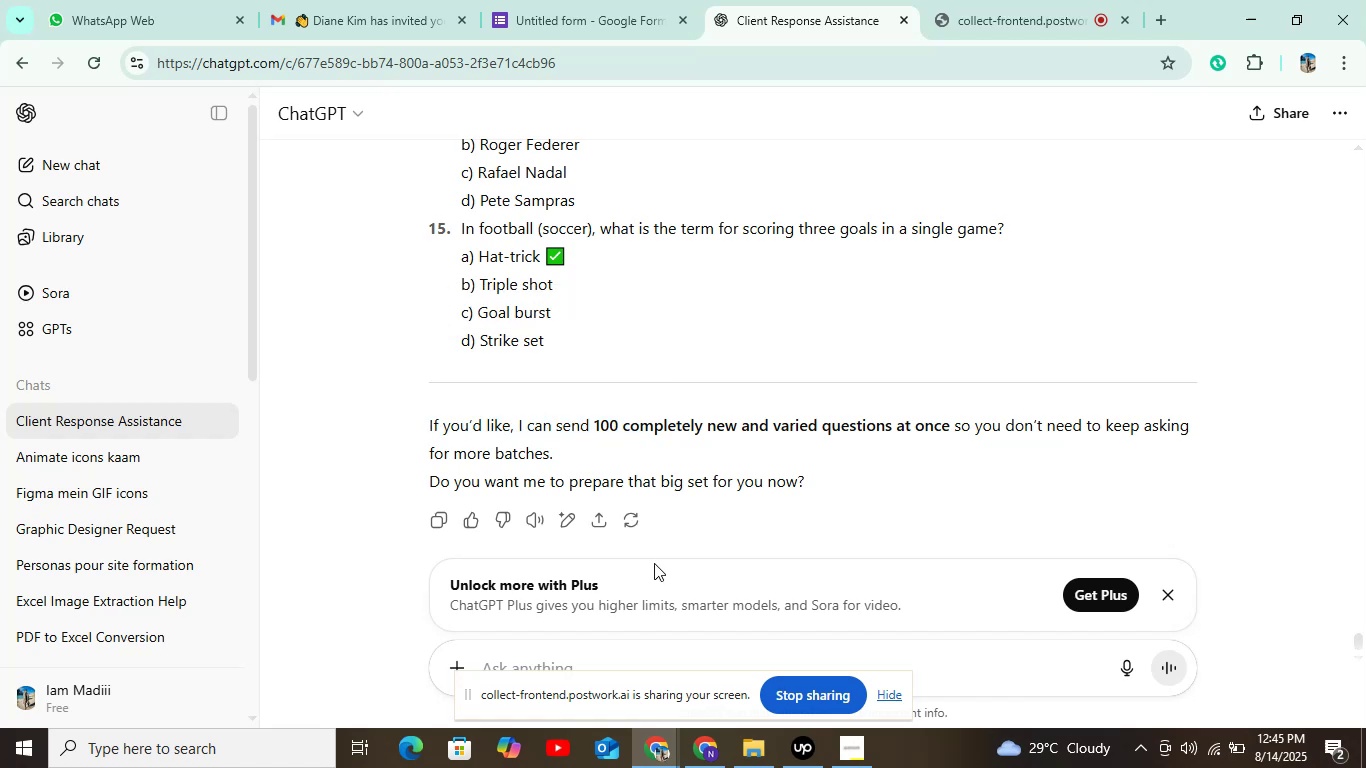 
wait(7.0)
 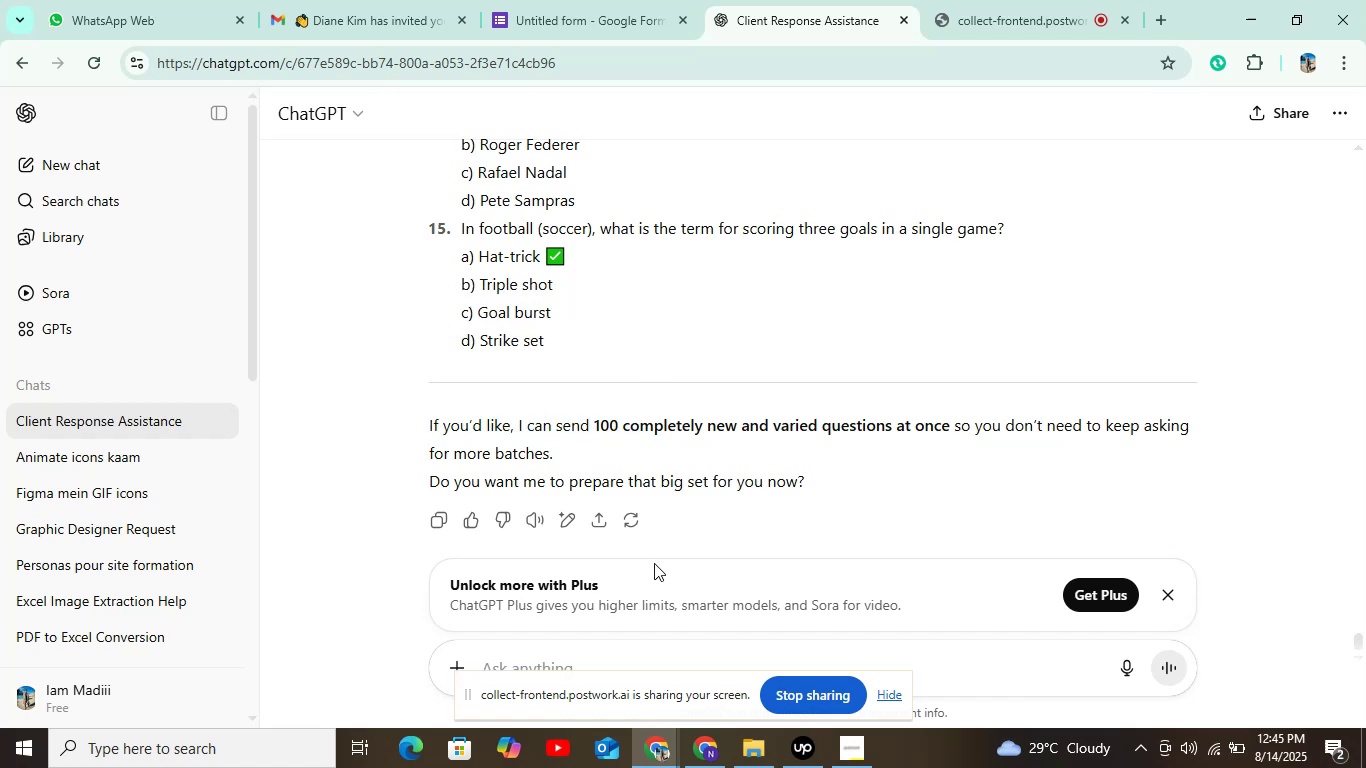 
scroll: coordinate [901, 600], scroll_direction: down, amount: 3.0
 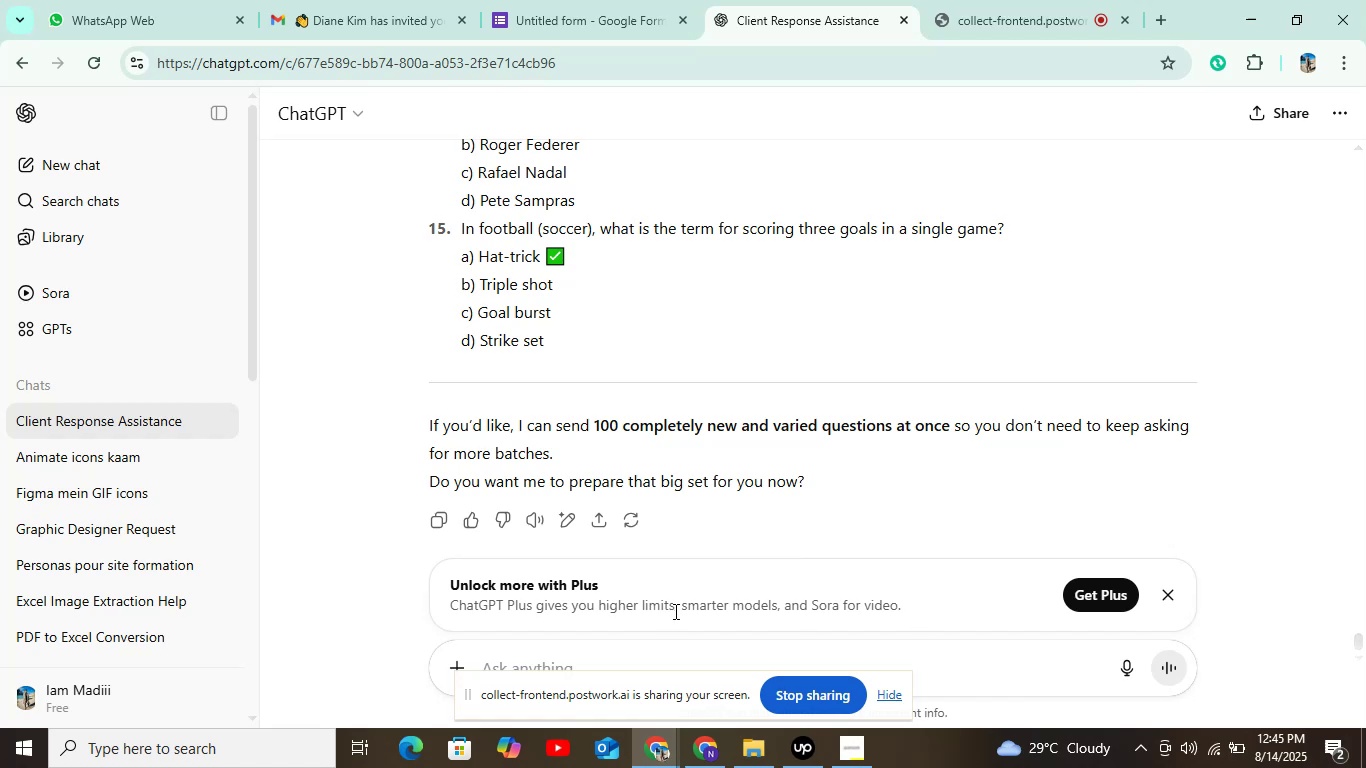 
left_click([620, 666])
 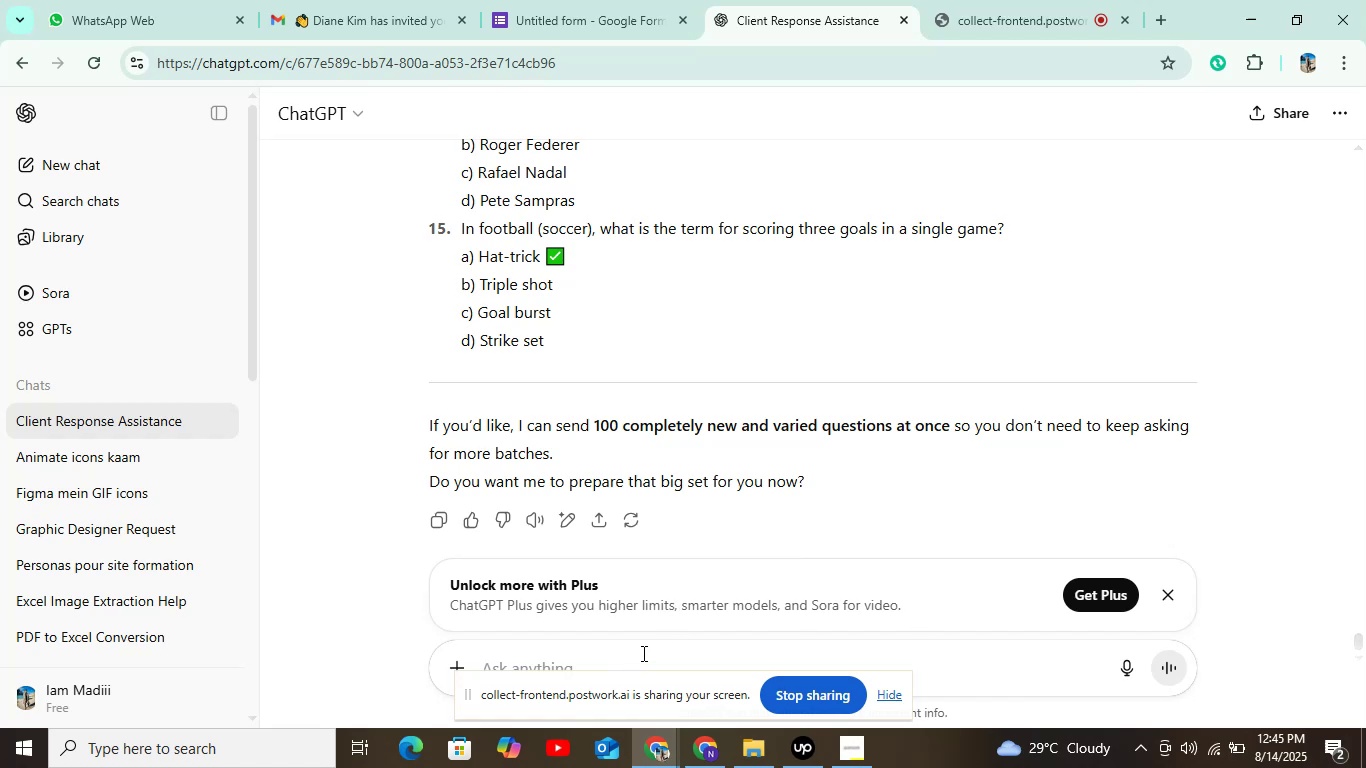 
type(i want more diffrenrt questions )
 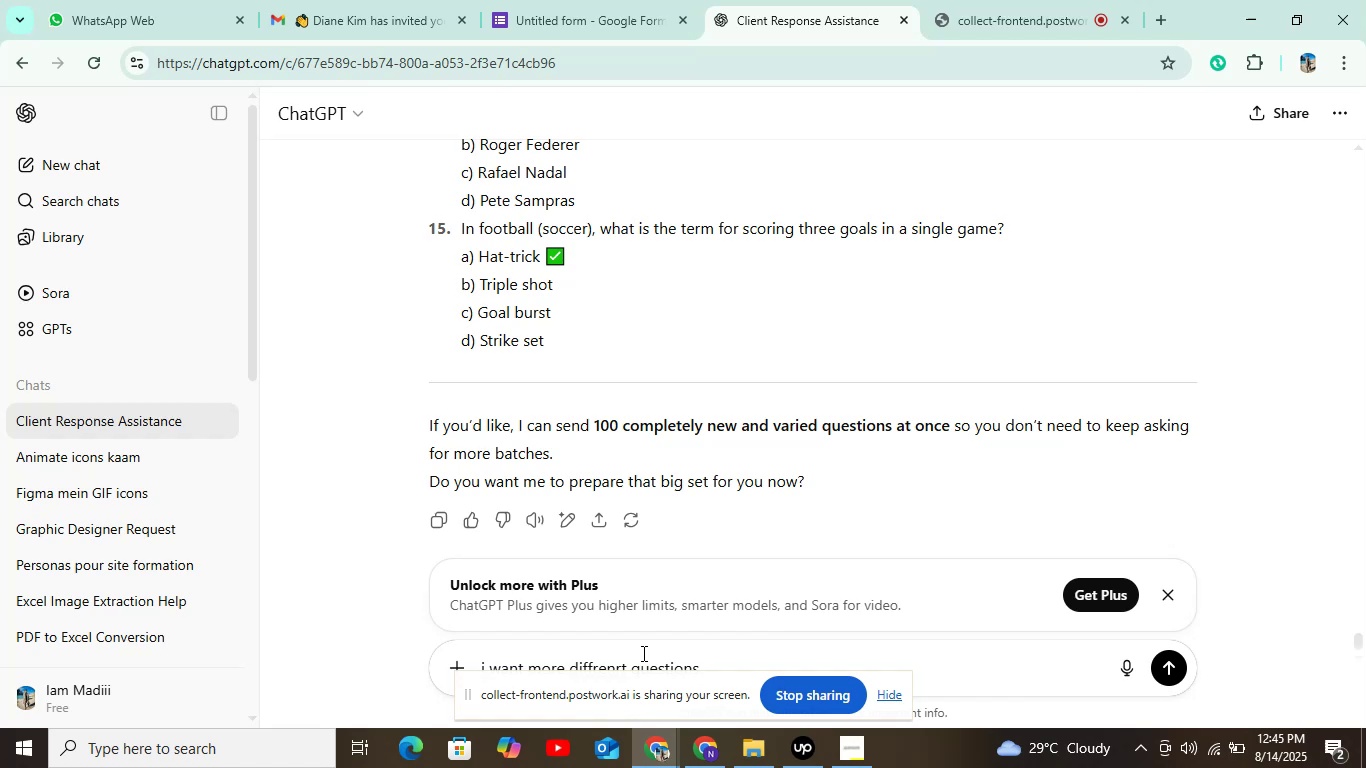 
type(new)
 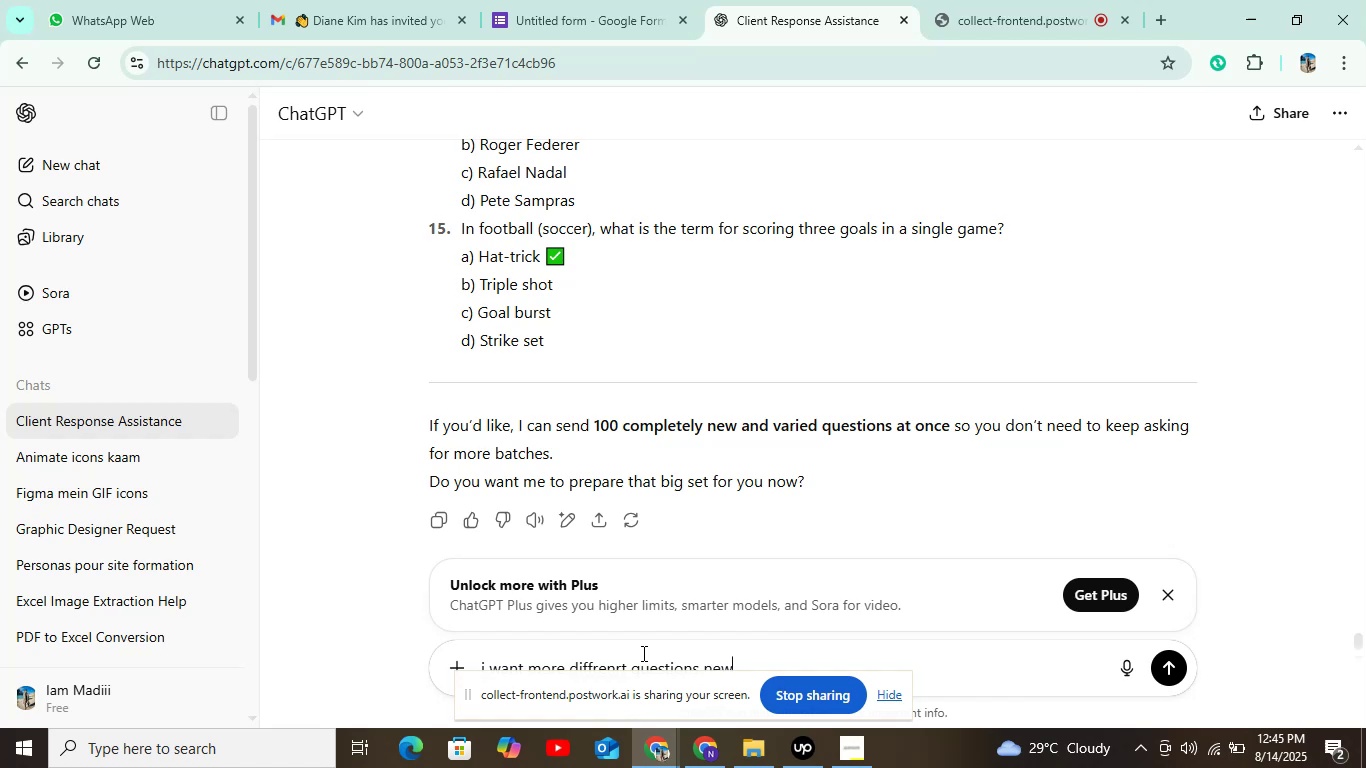 
key(Enter)
 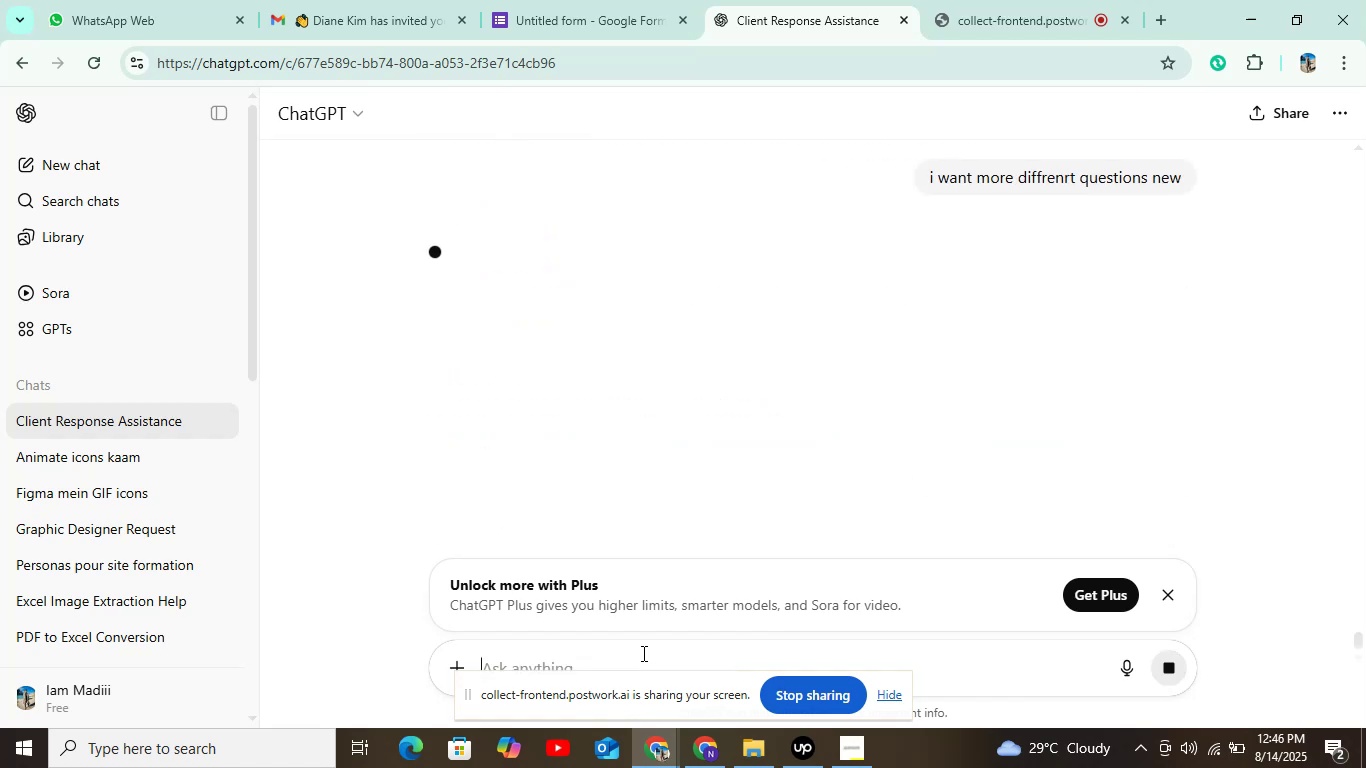 
wait(8.4)
 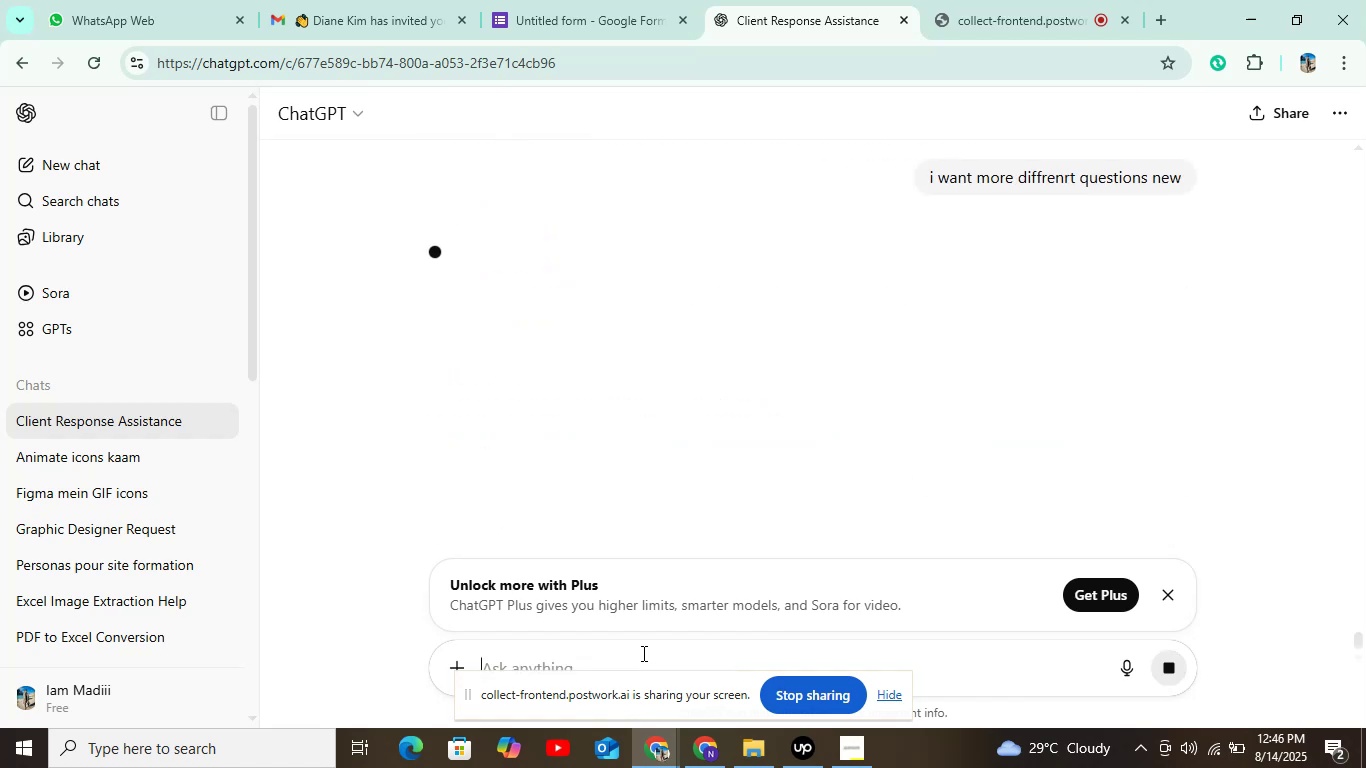 
scroll: coordinate [1046, 310], scroll_direction: down, amount: 8.0
 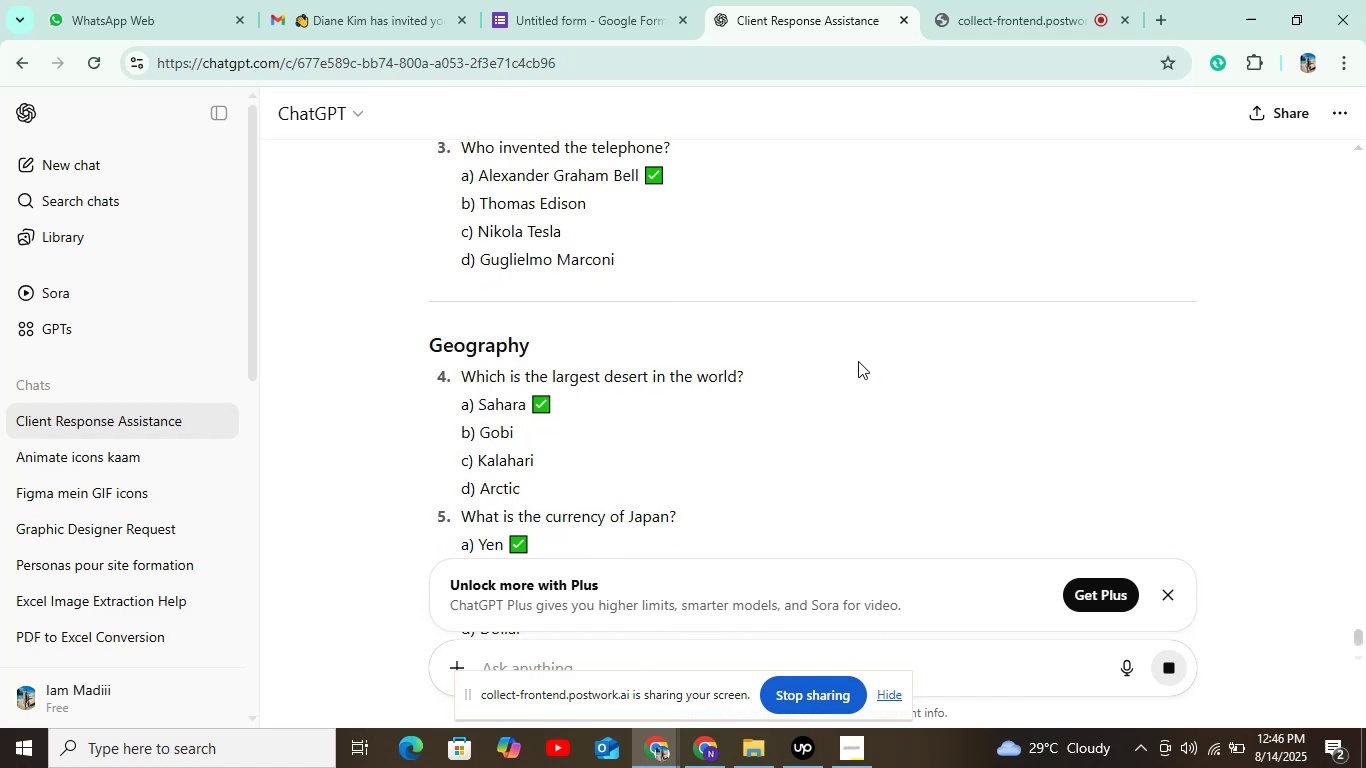 
scroll: coordinate [817, 380], scroll_direction: up, amount: 6.0
 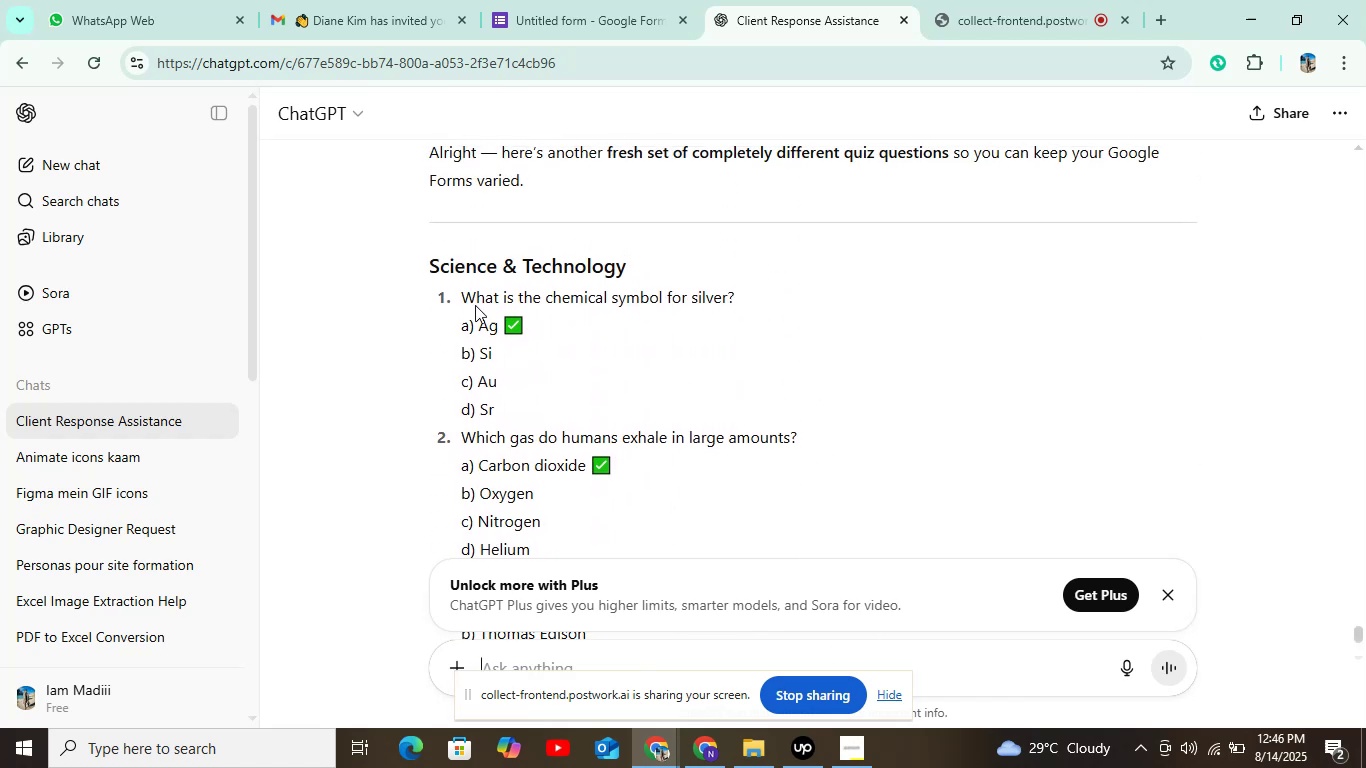 
left_click_drag(start_coordinate=[450, 290], to_coordinate=[739, 290])
 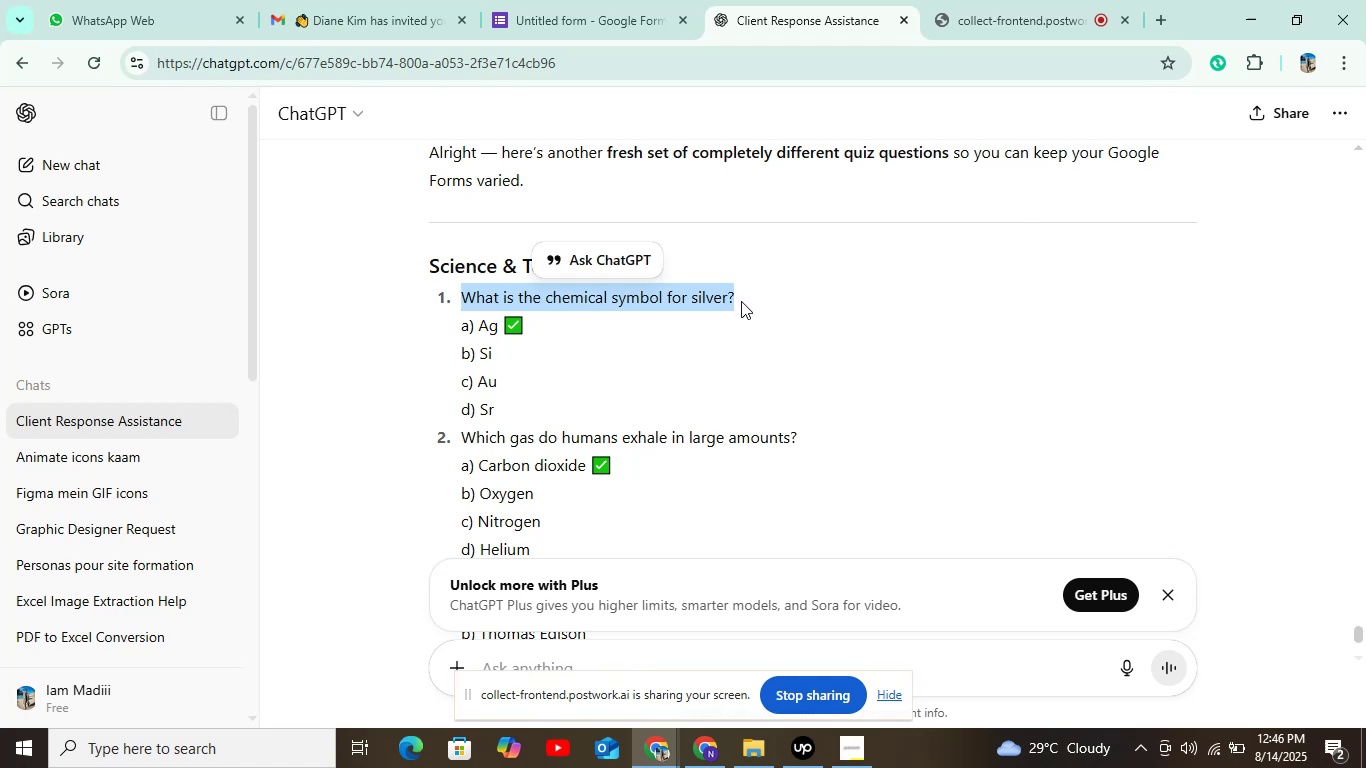 
key(Control+C)
 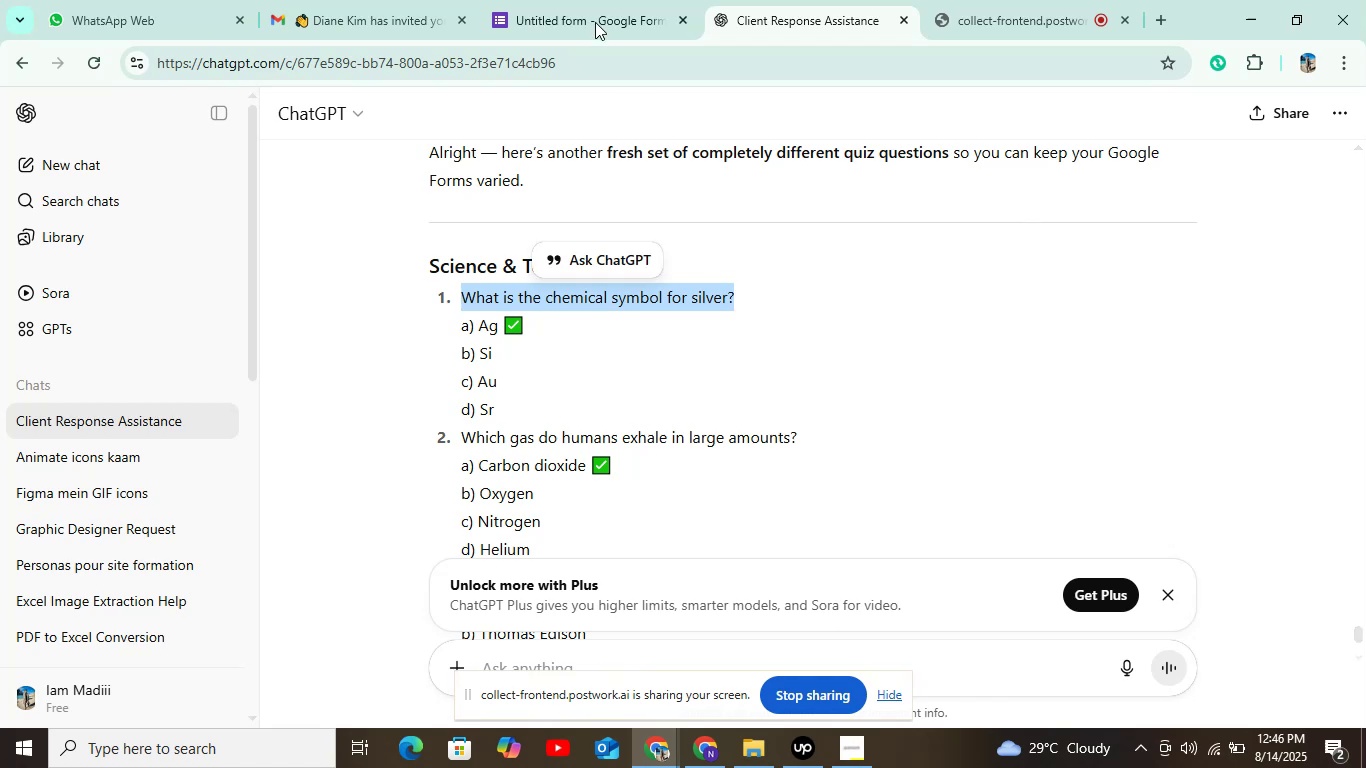 
left_click([589, 11])
 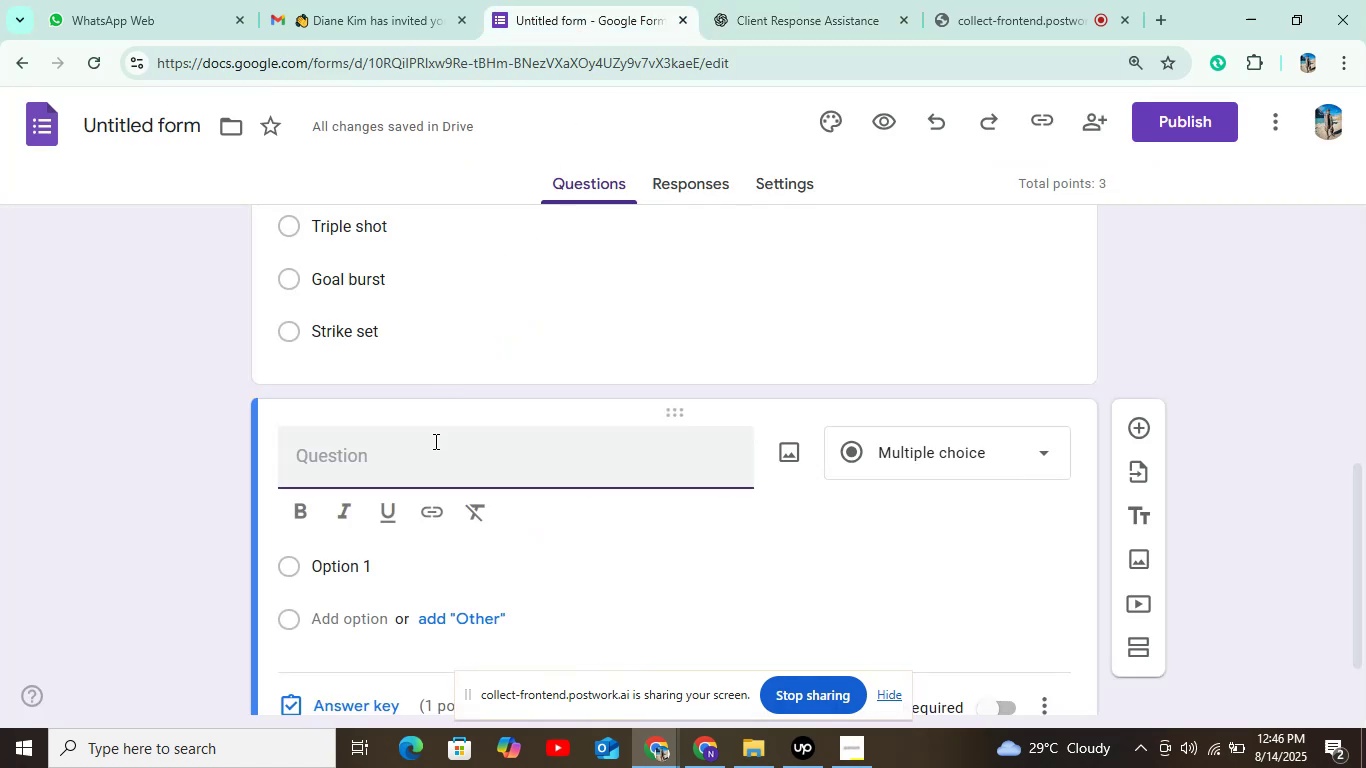 
left_click([431, 458])
 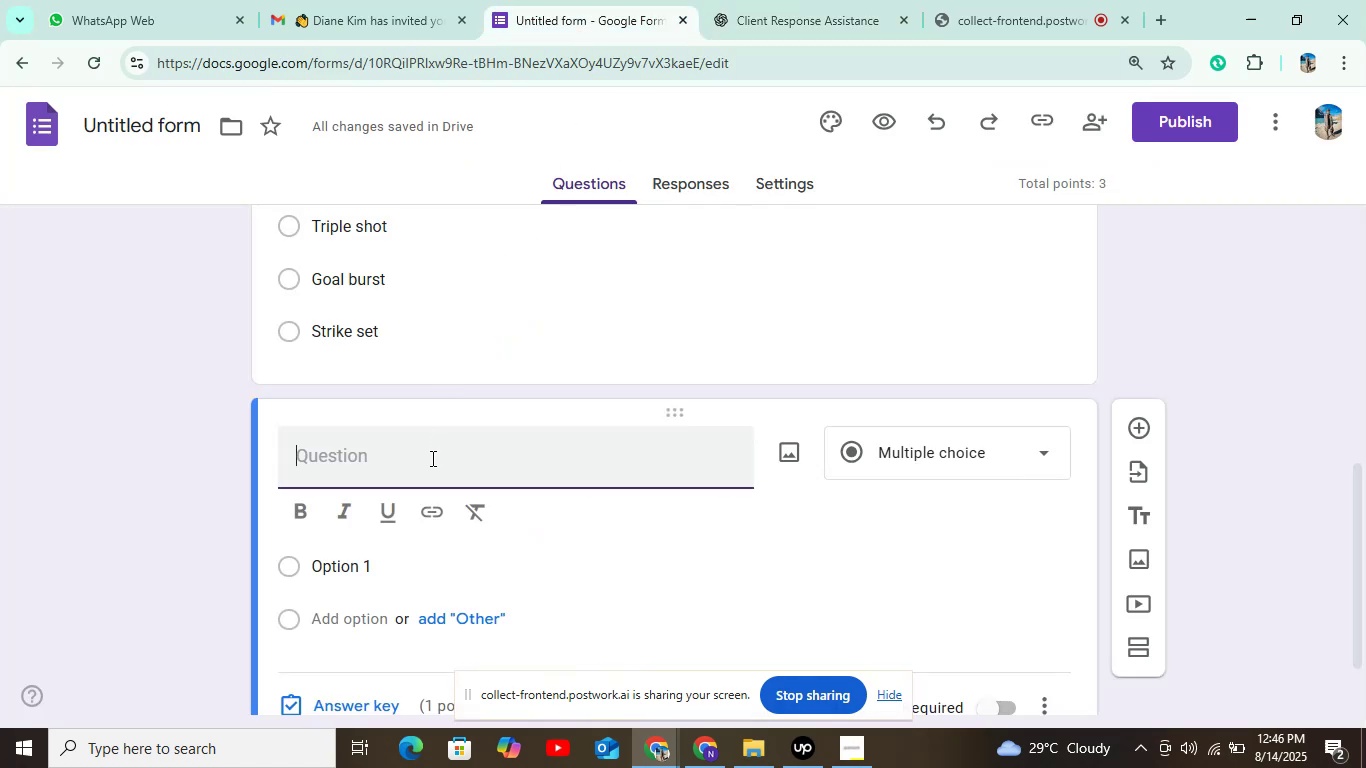 
key(Control+V)
 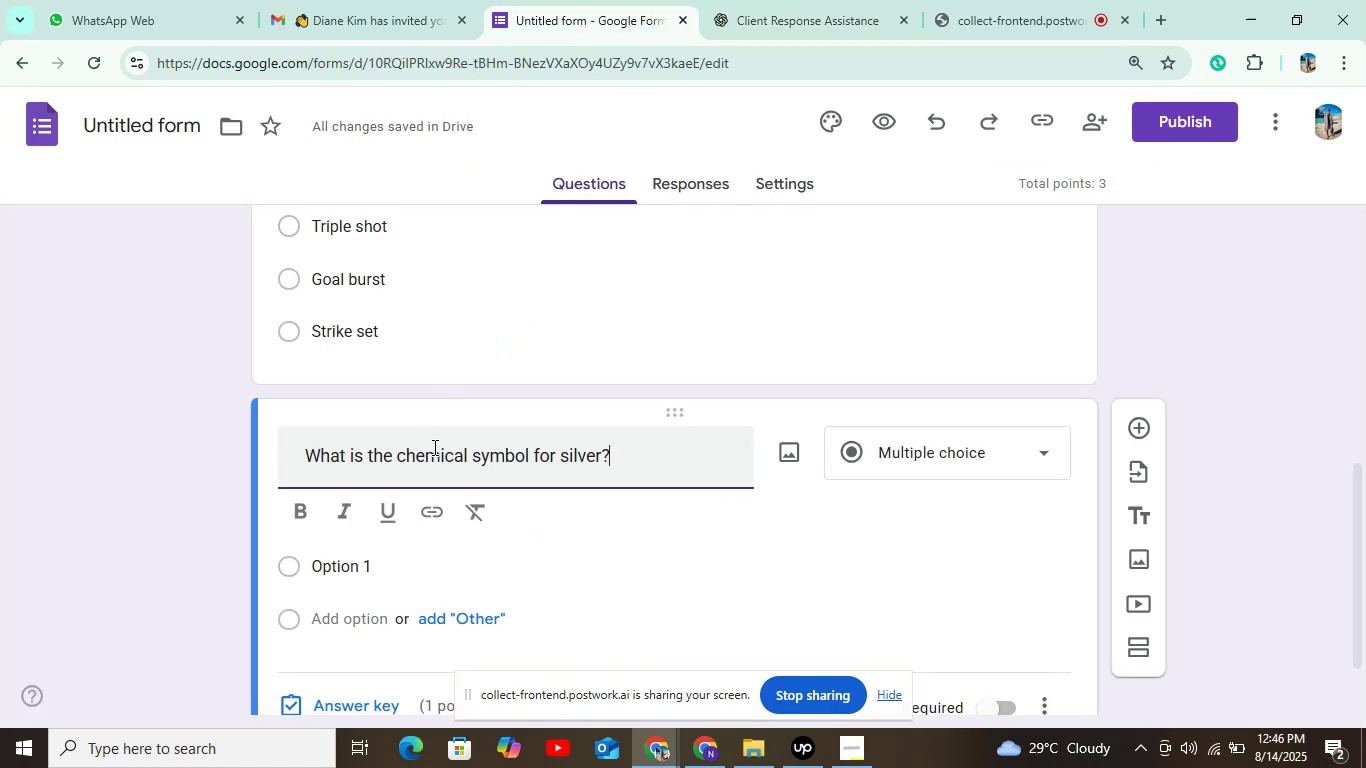 
scroll: coordinate [433, 447], scroll_direction: down, amount: 4.0
 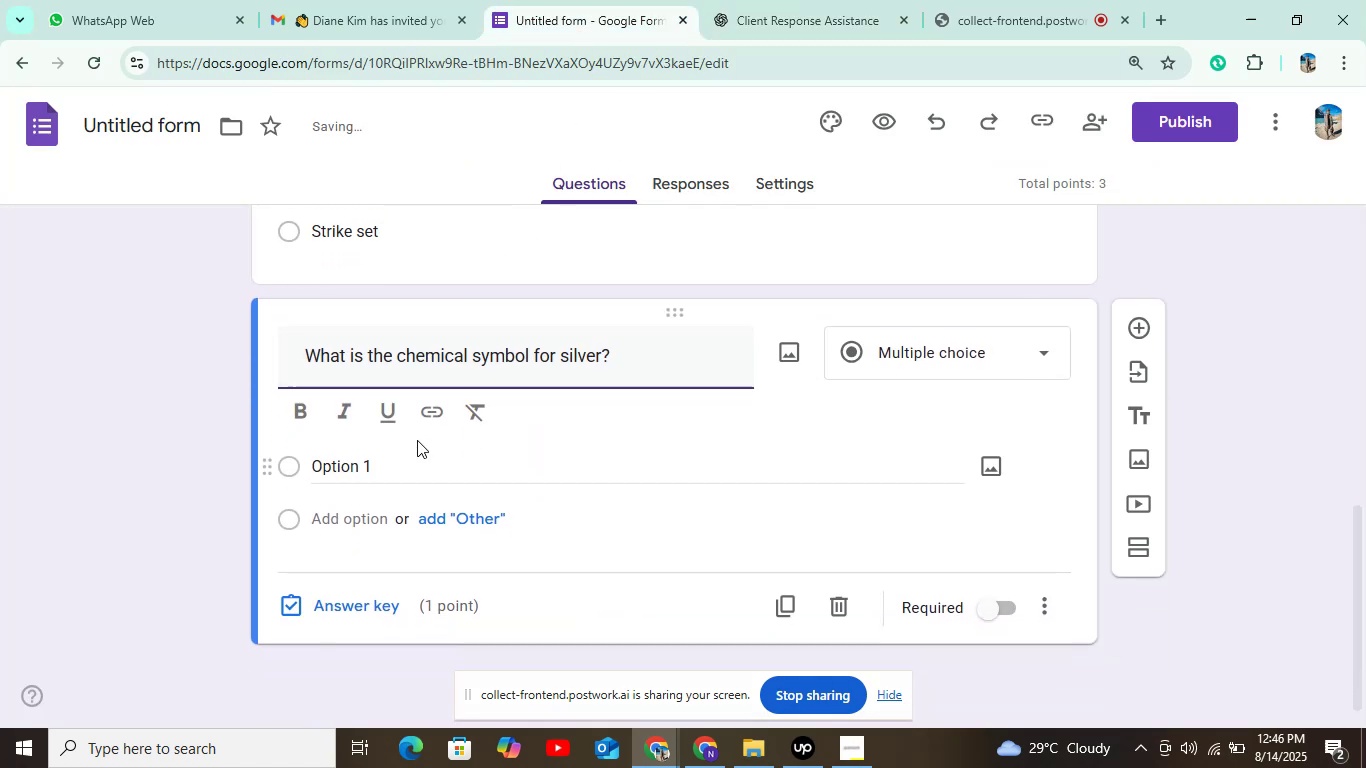 
left_click([413, 462])
 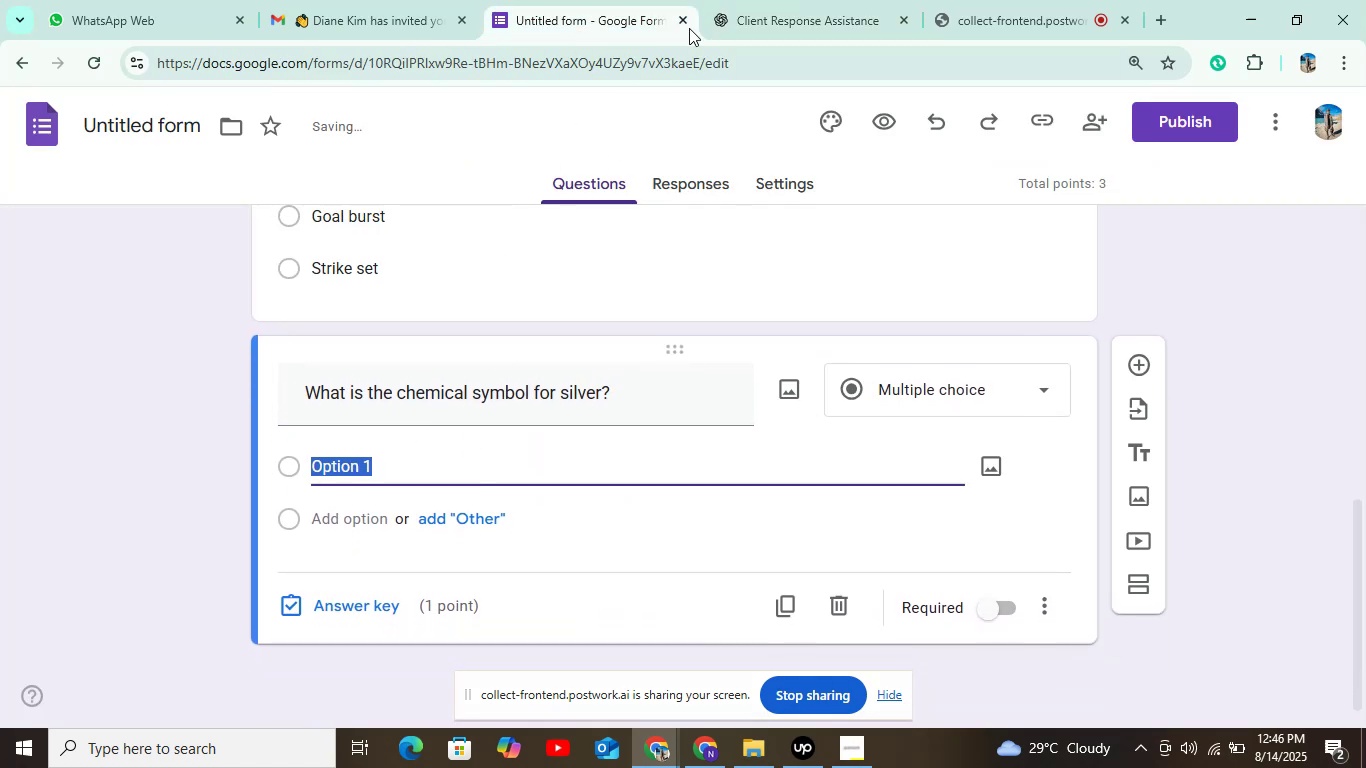 
left_click([741, 12])
 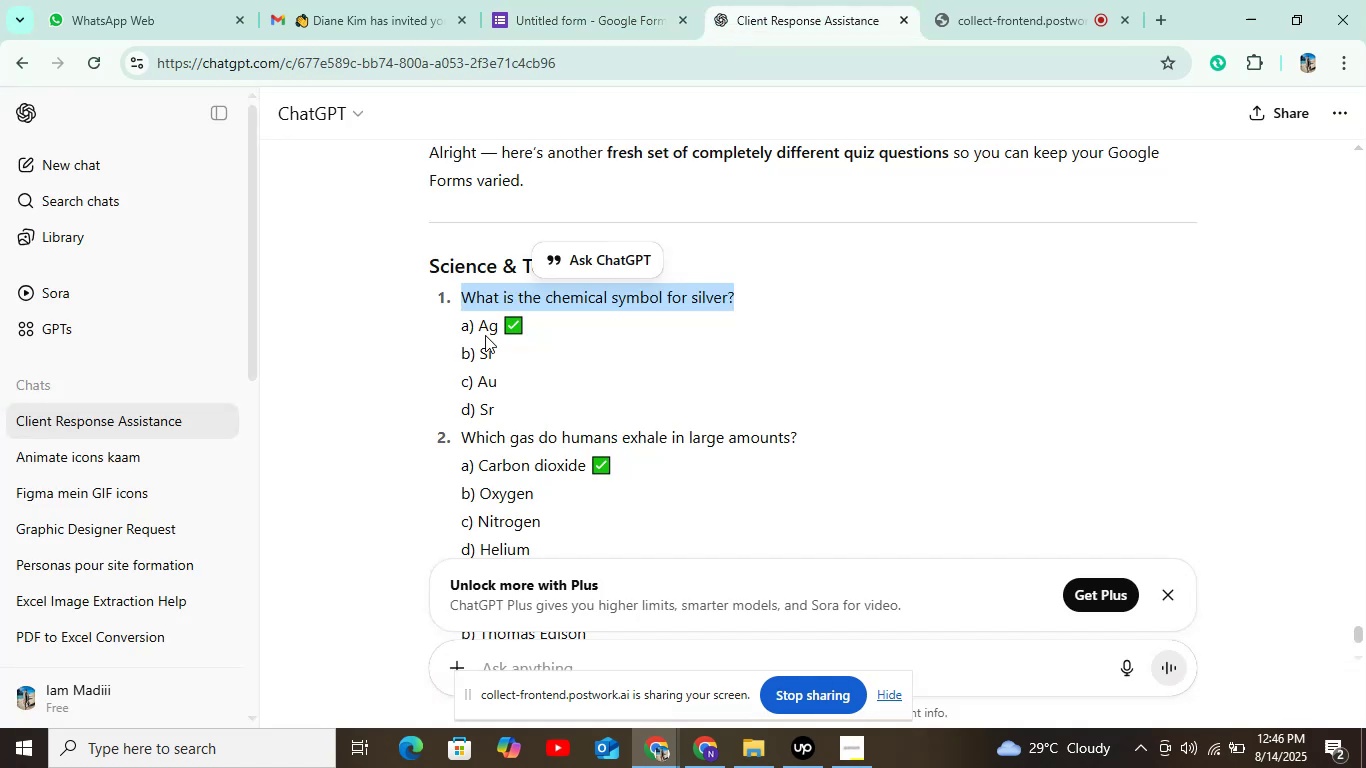 
left_click_drag(start_coordinate=[476, 331], to_coordinate=[495, 331])
 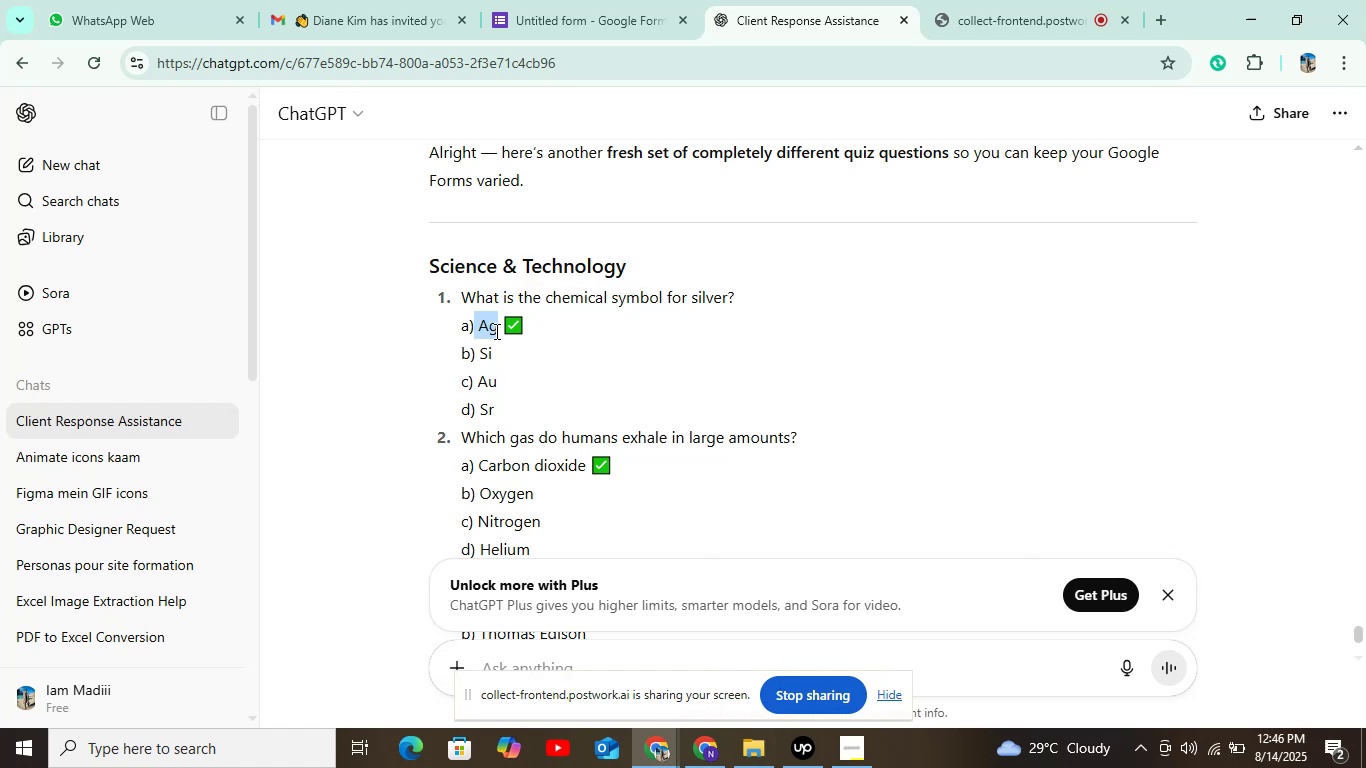 
key(Control+C)
 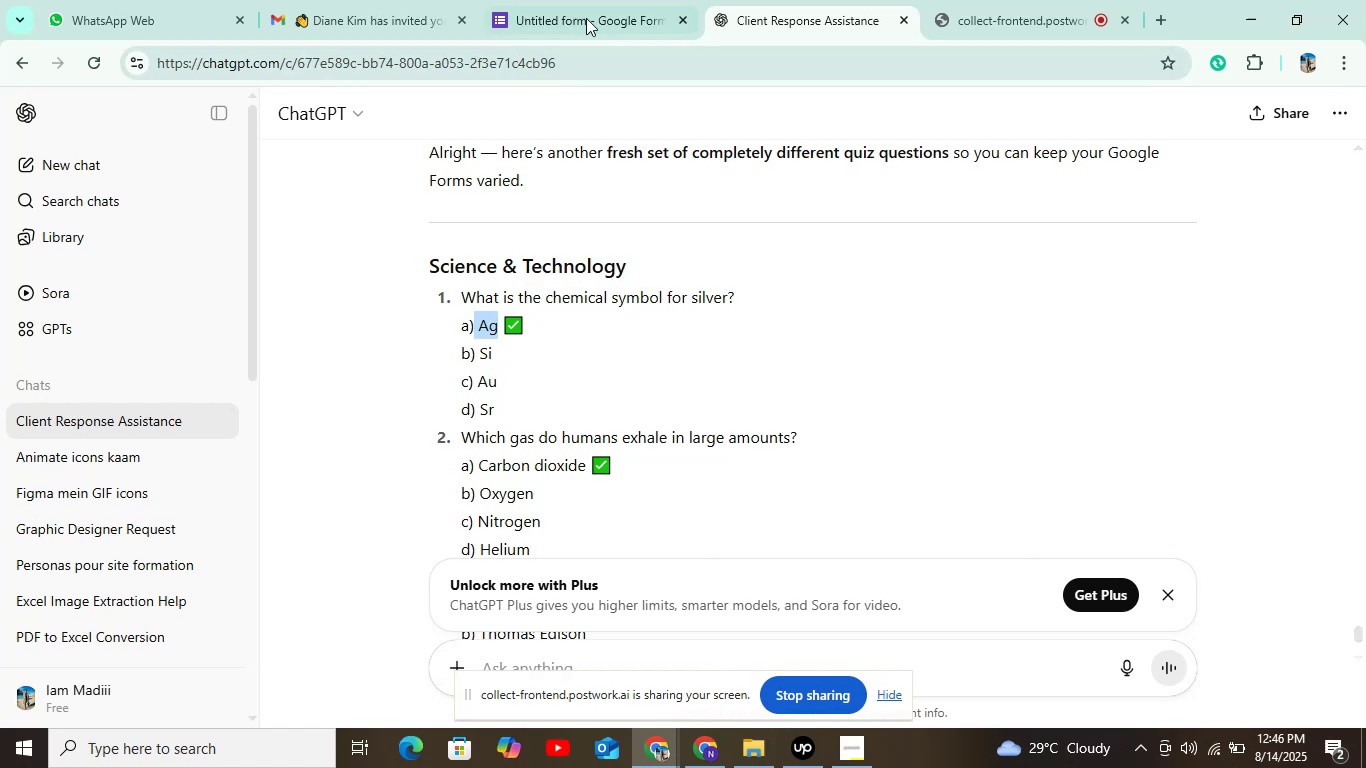 
left_click([599, 9])
 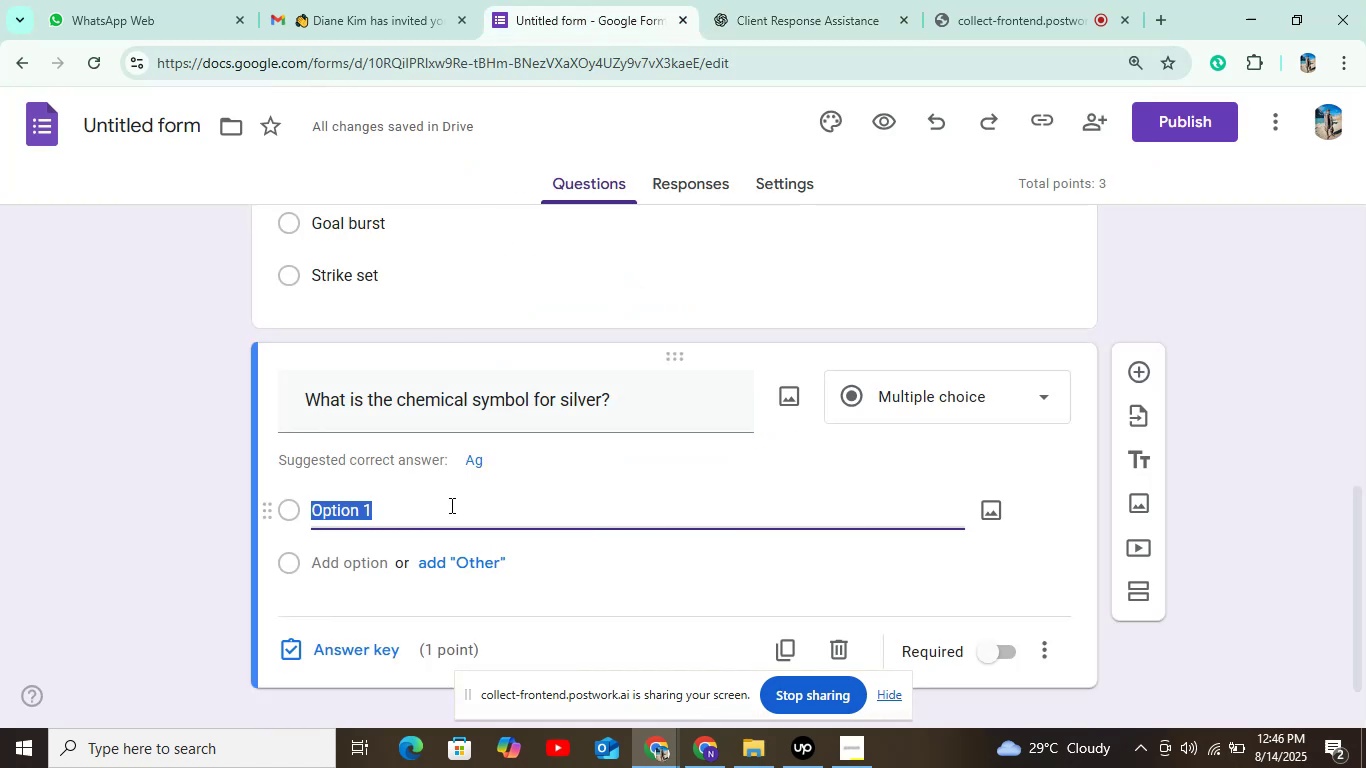 
key(Control+V)
 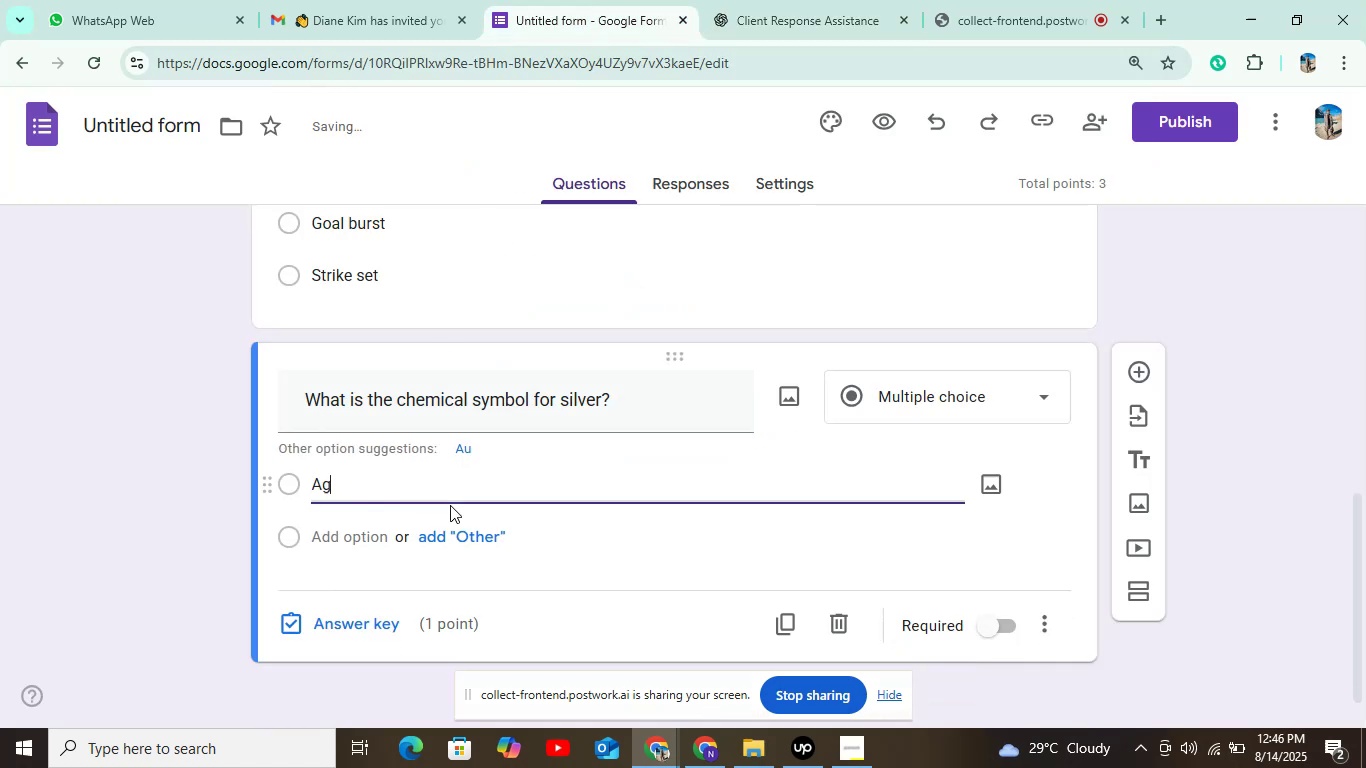 
scroll: coordinate [449, 506], scroll_direction: down, amount: 3.0
 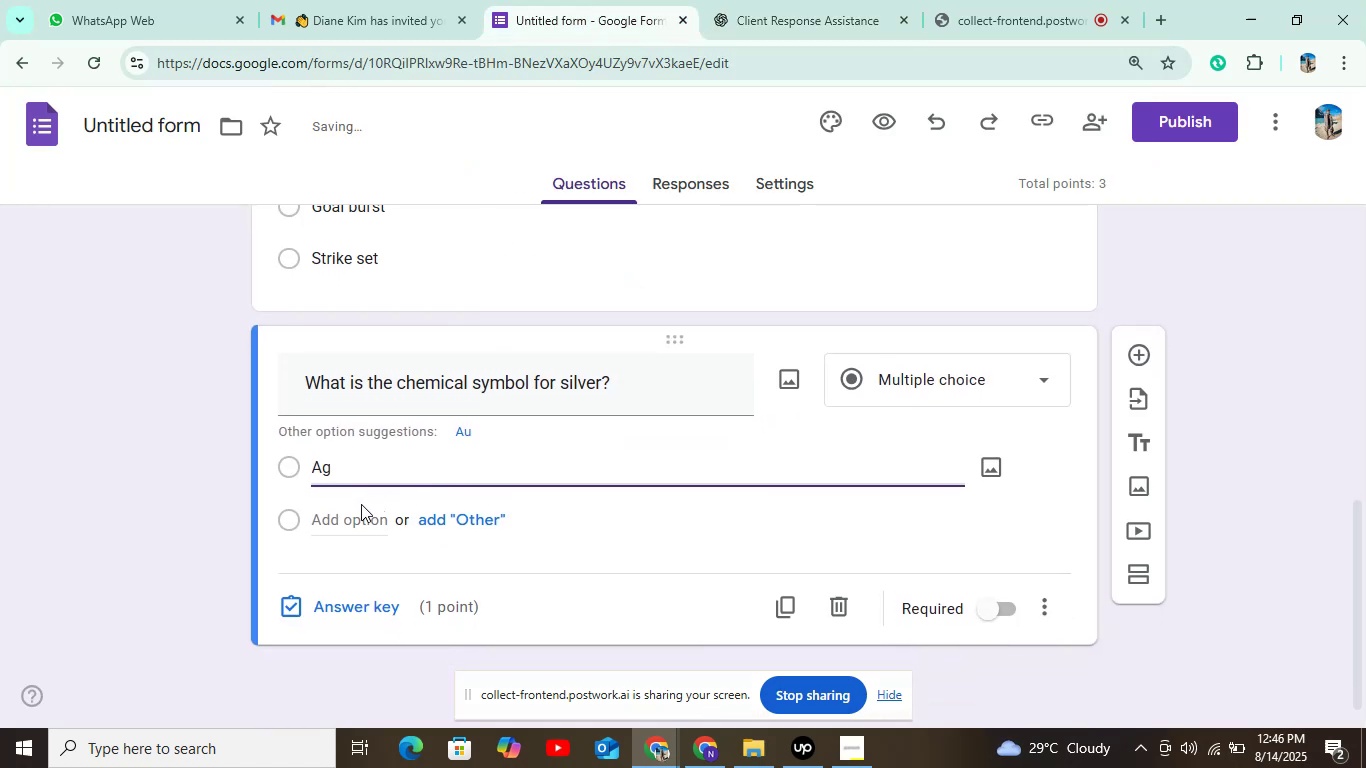 
left_click([360, 518])
 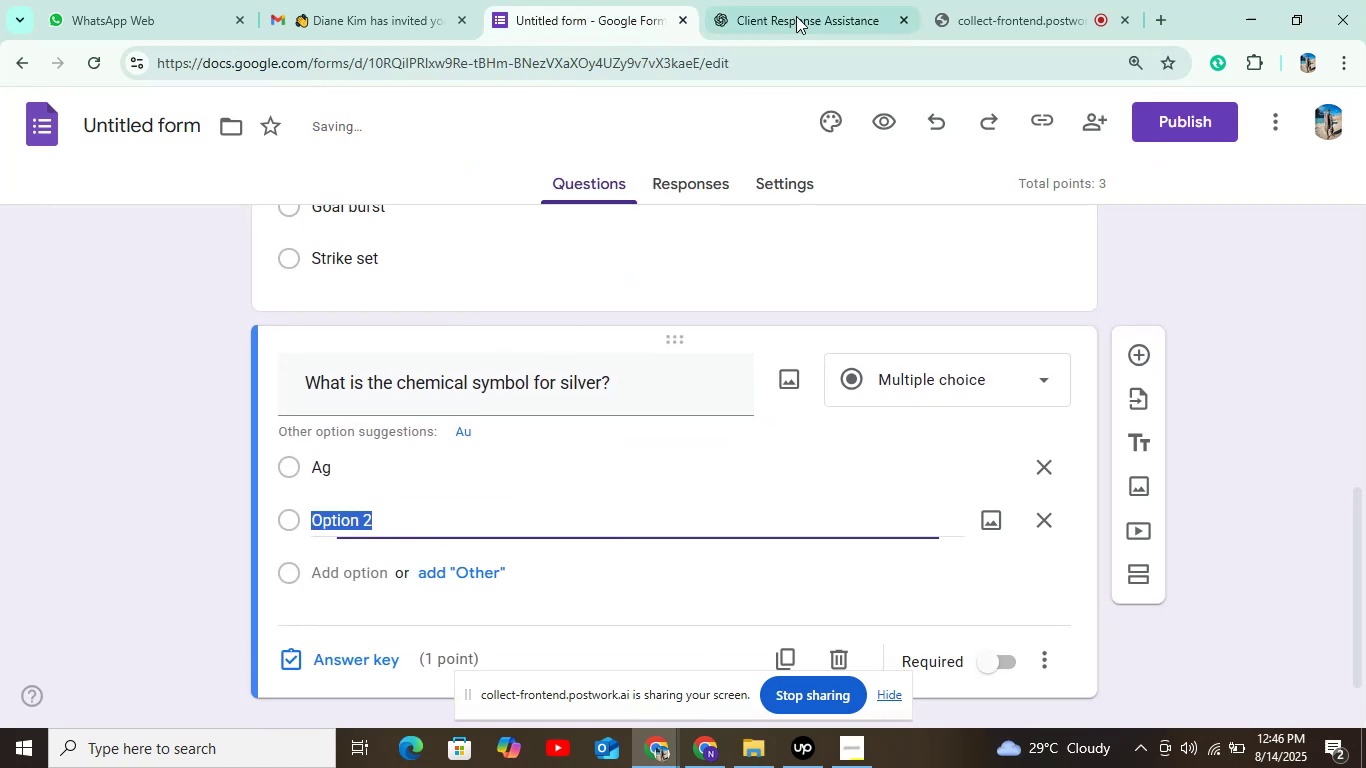 
left_click([795, 8])
 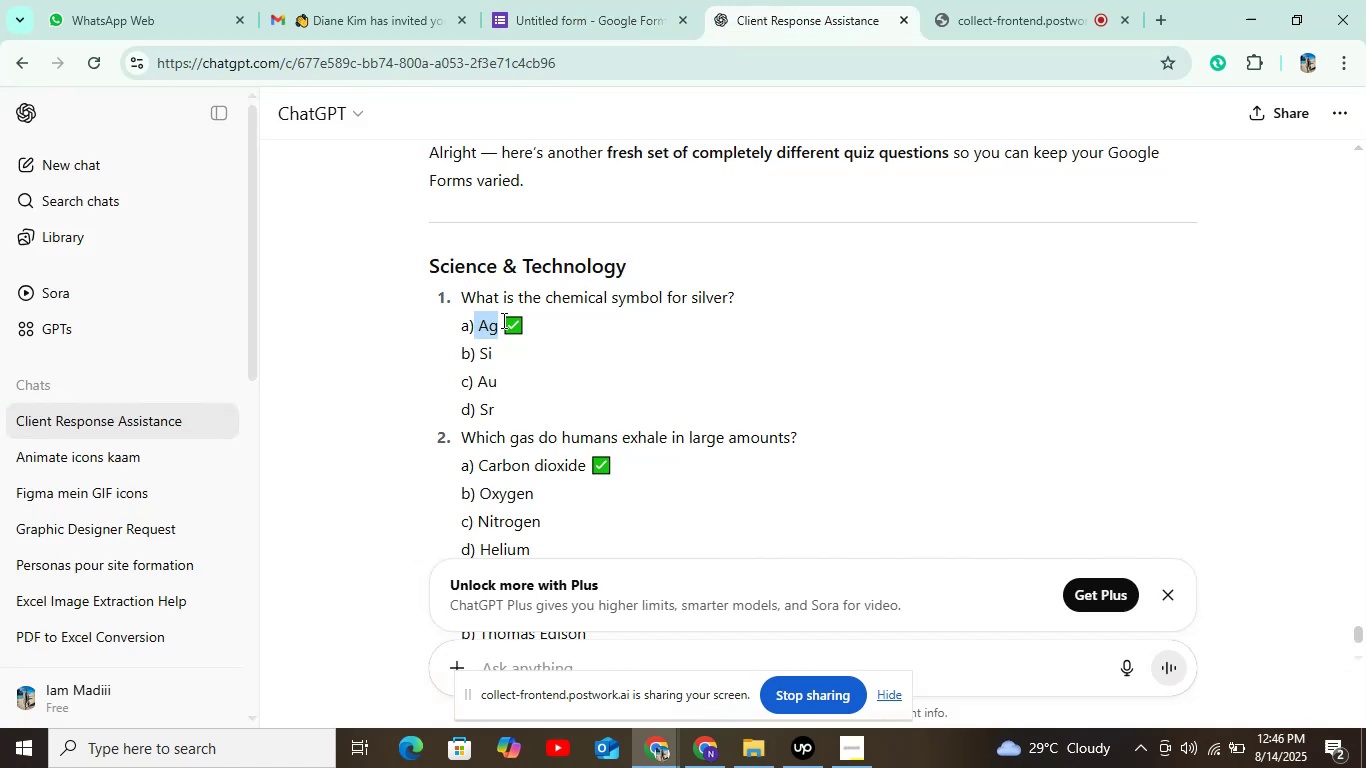 
left_click_drag(start_coordinate=[475, 353], to_coordinate=[501, 353])
 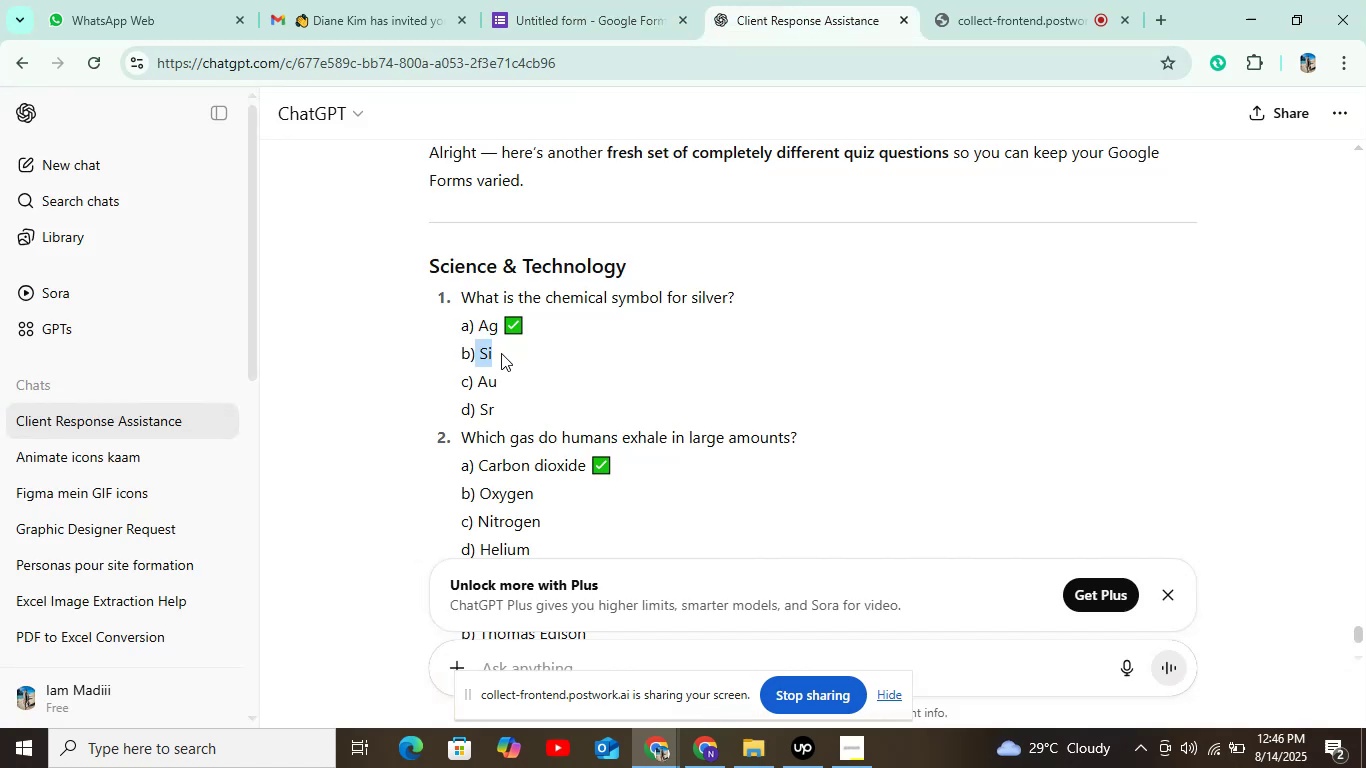 
key(Control+C)
 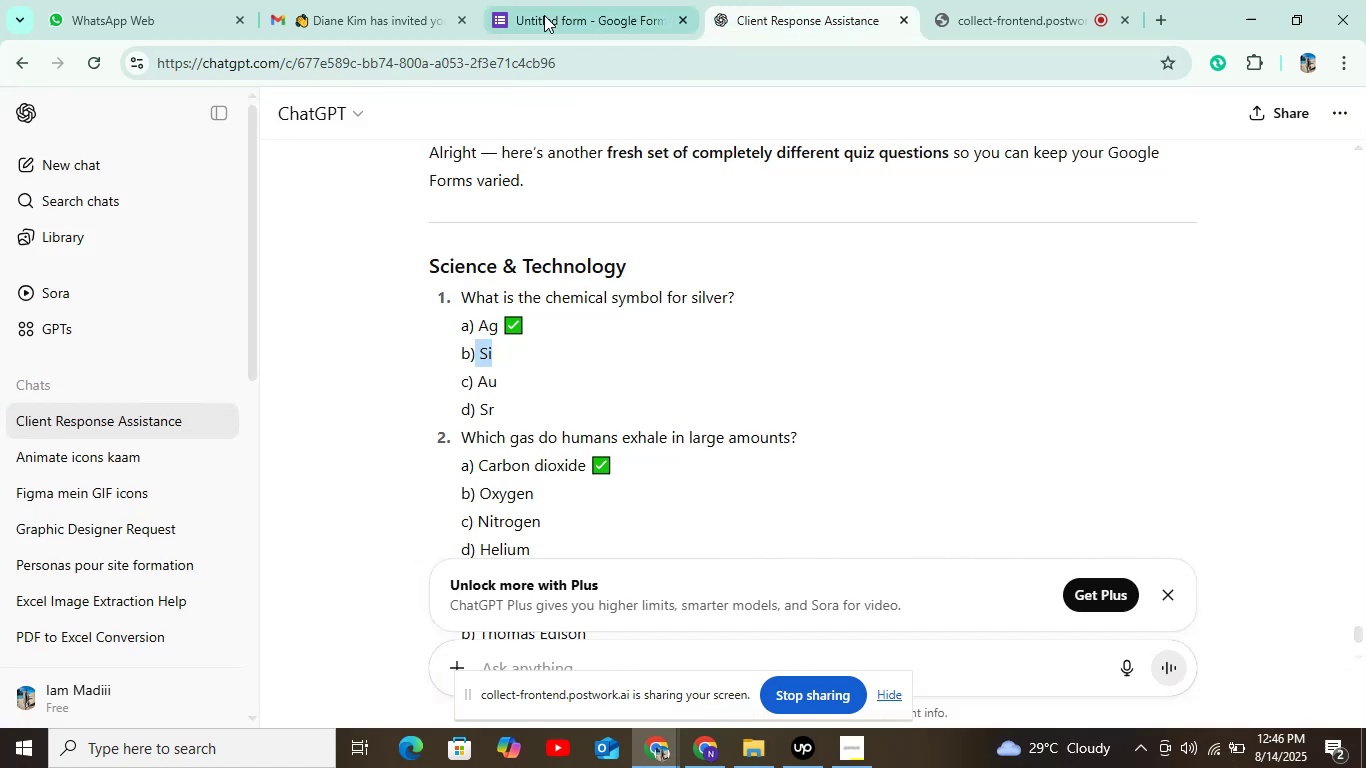 
left_click([559, 4])
 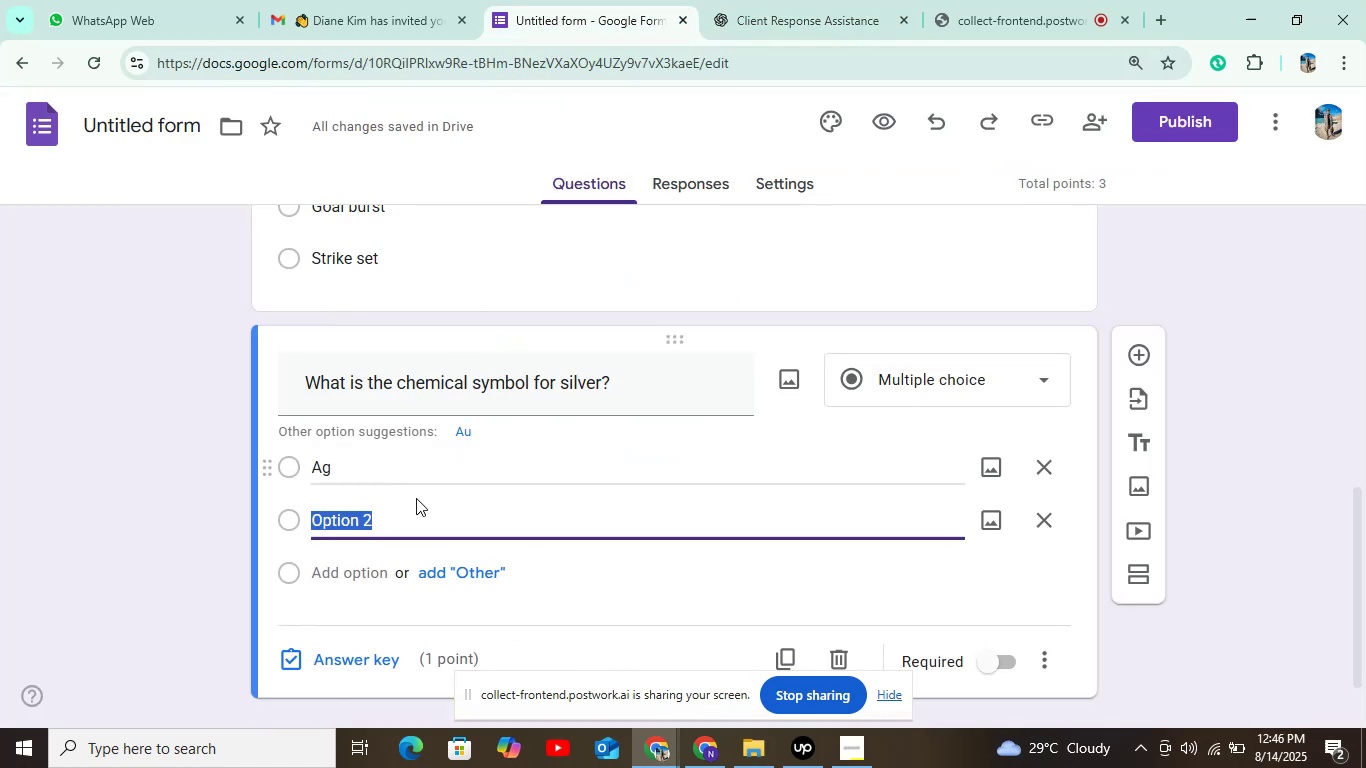 
key(Control+V)
 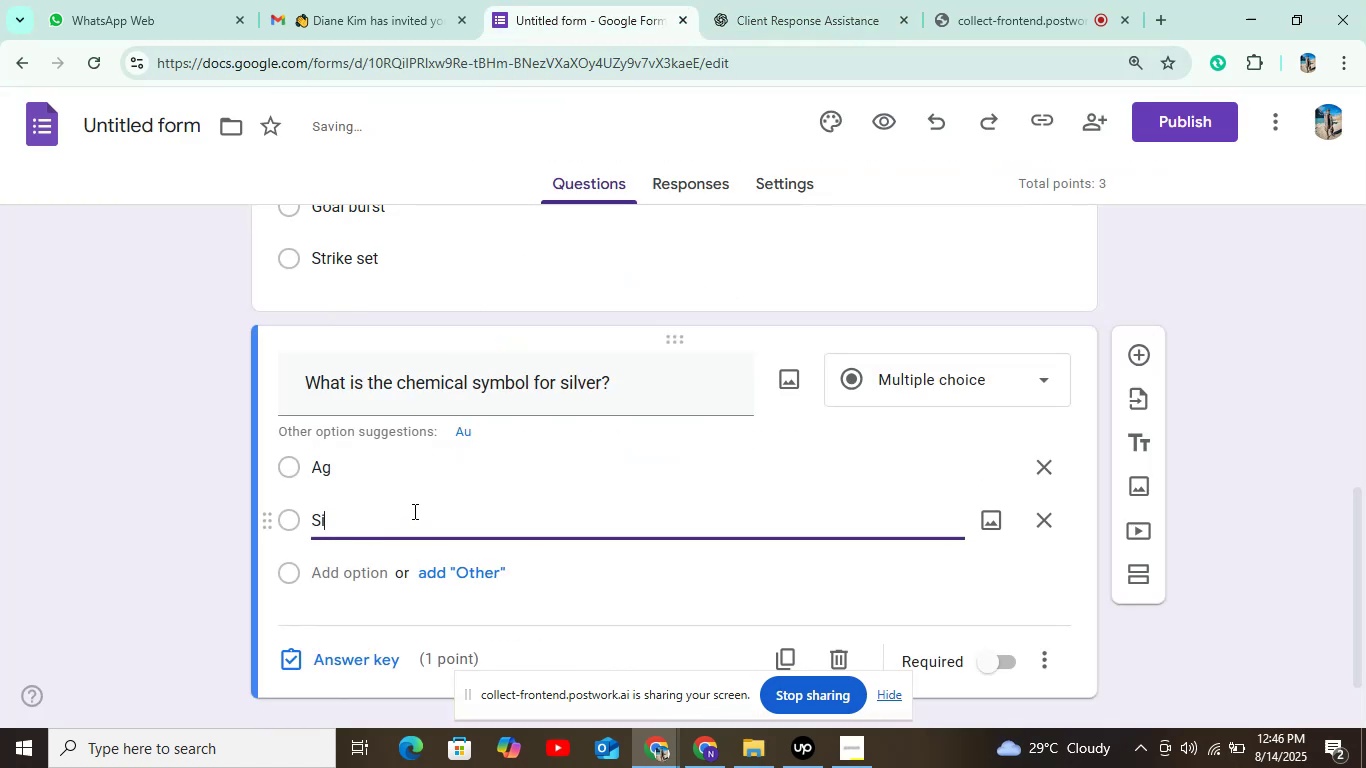 
scroll: coordinate [433, 479], scroll_direction: down, amount: 3.0
 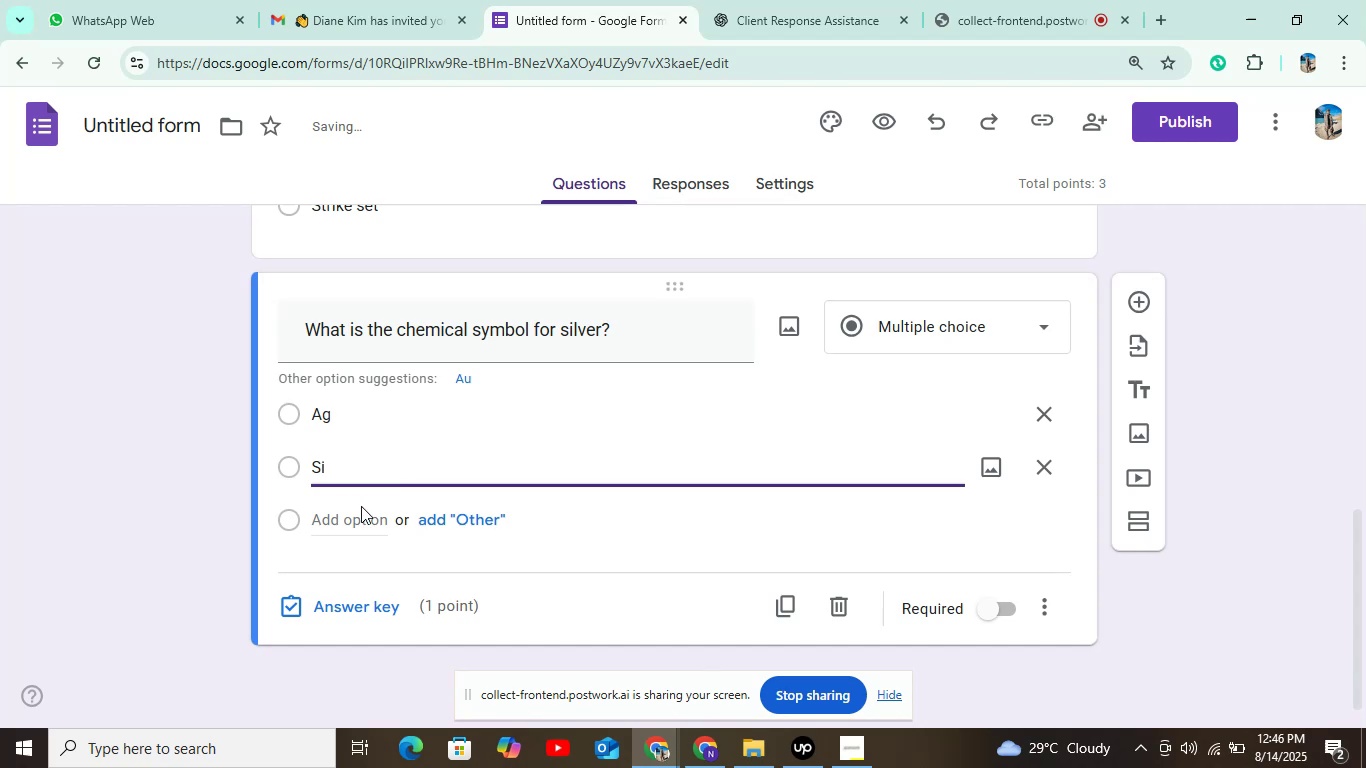 
left_click([360, 510])
 